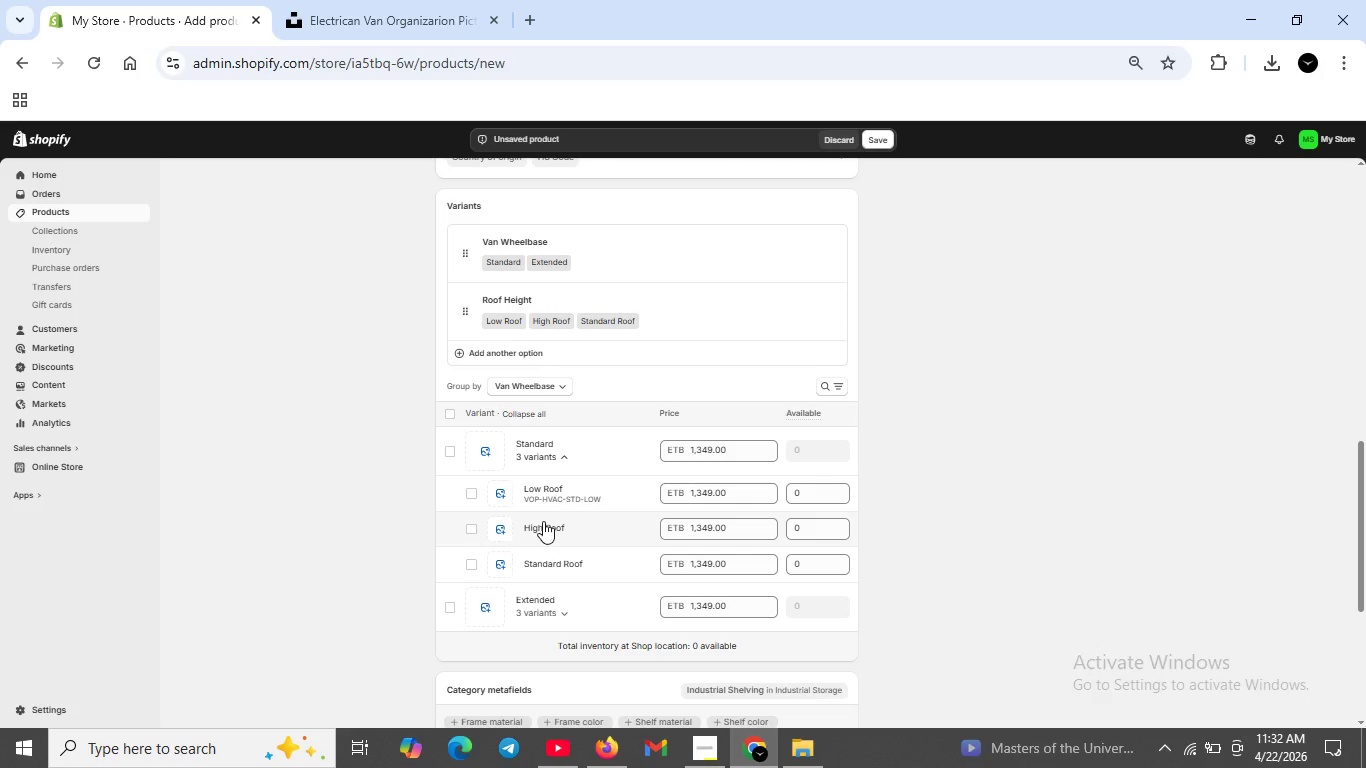 
left_click([545, 528])
 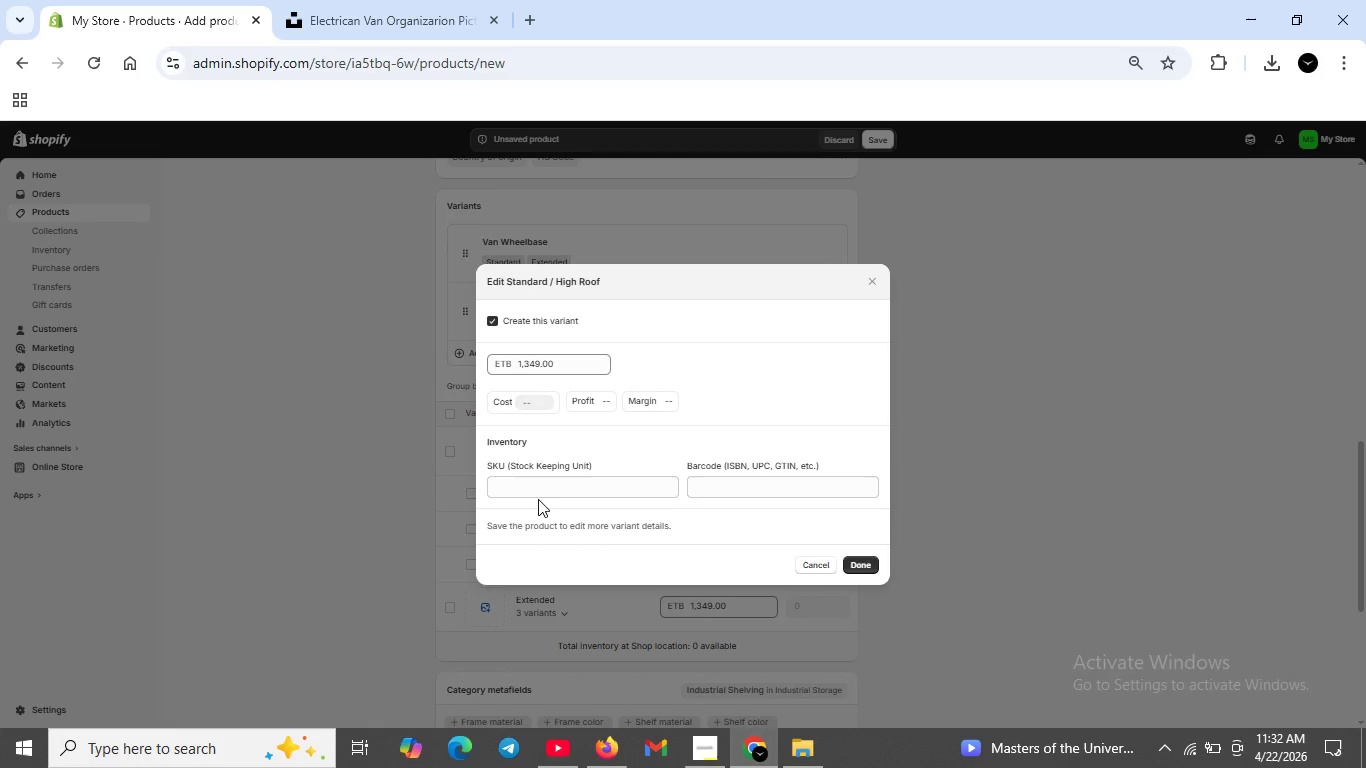 
left_click([537, 488])
 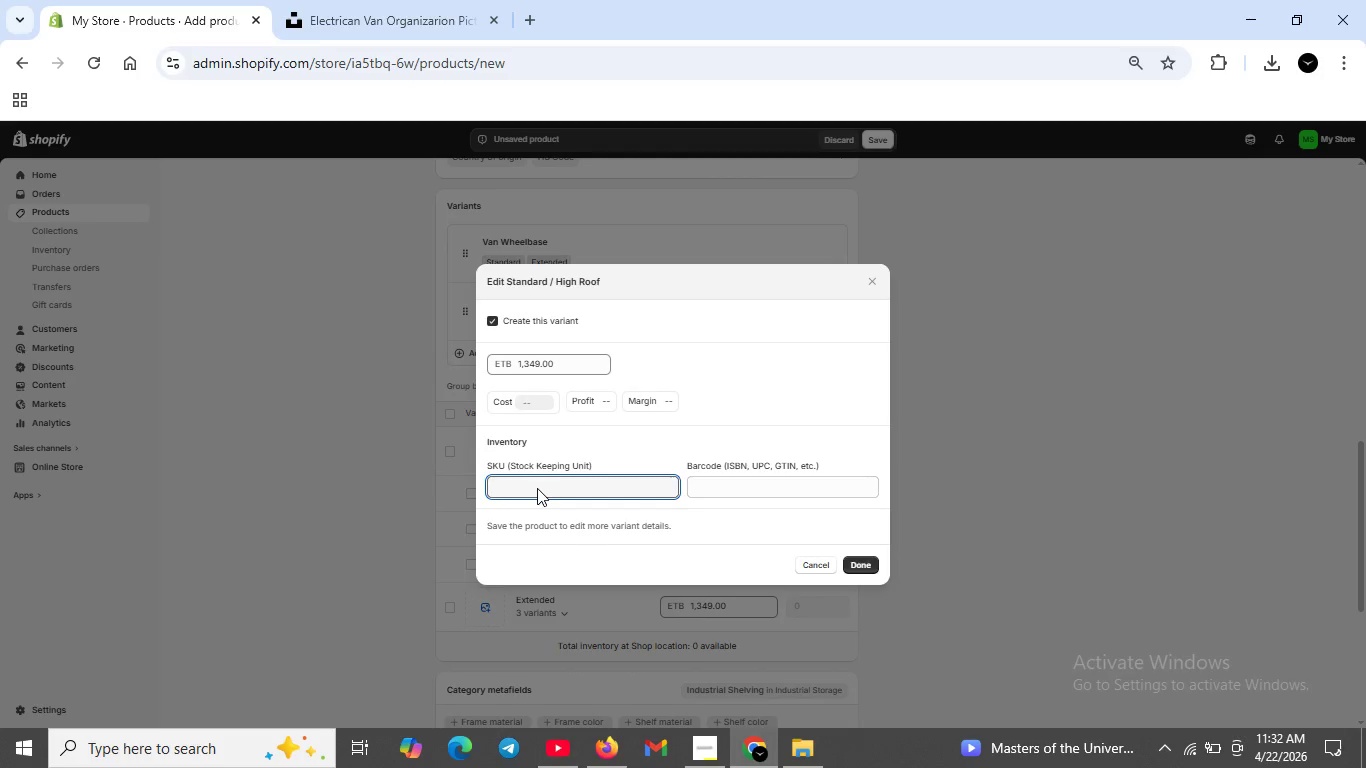 
type(VOP-HVAC-STD-HGH)
 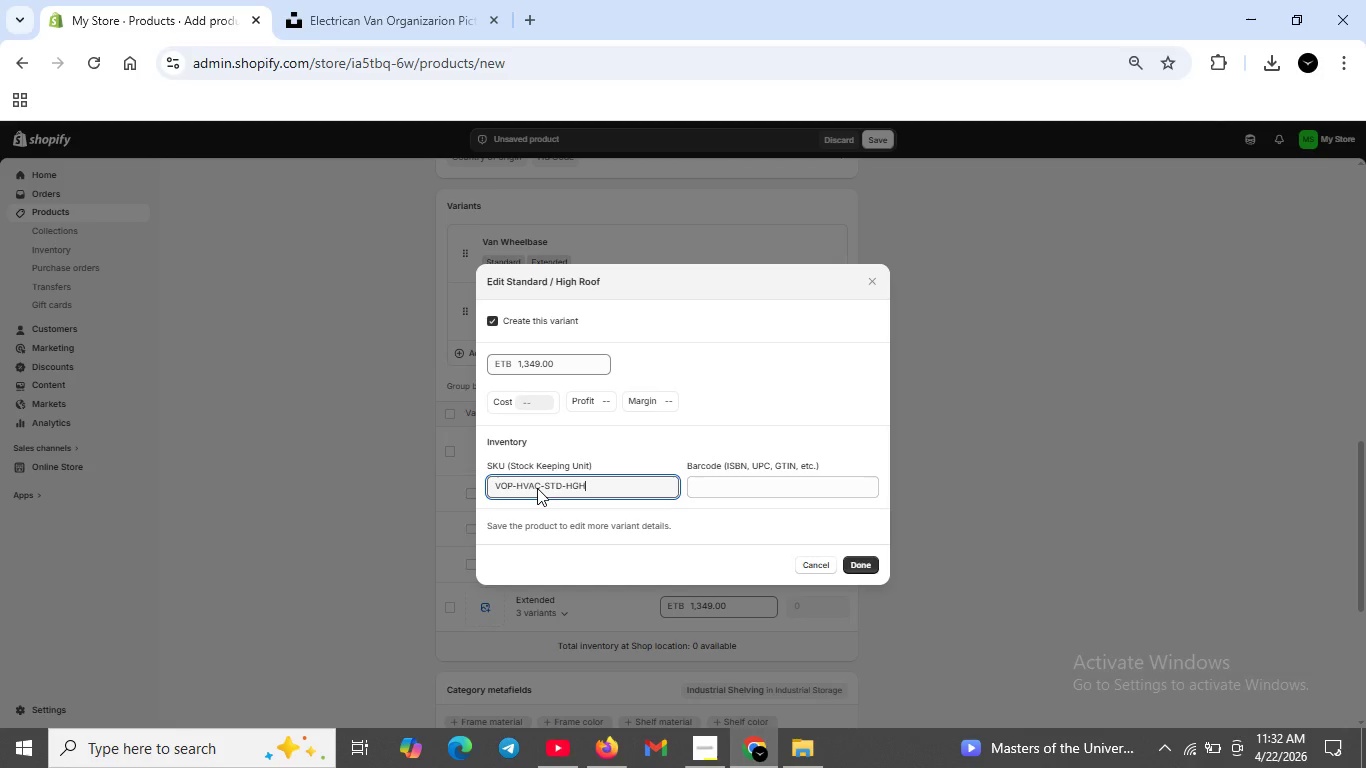 
key(Enter)
 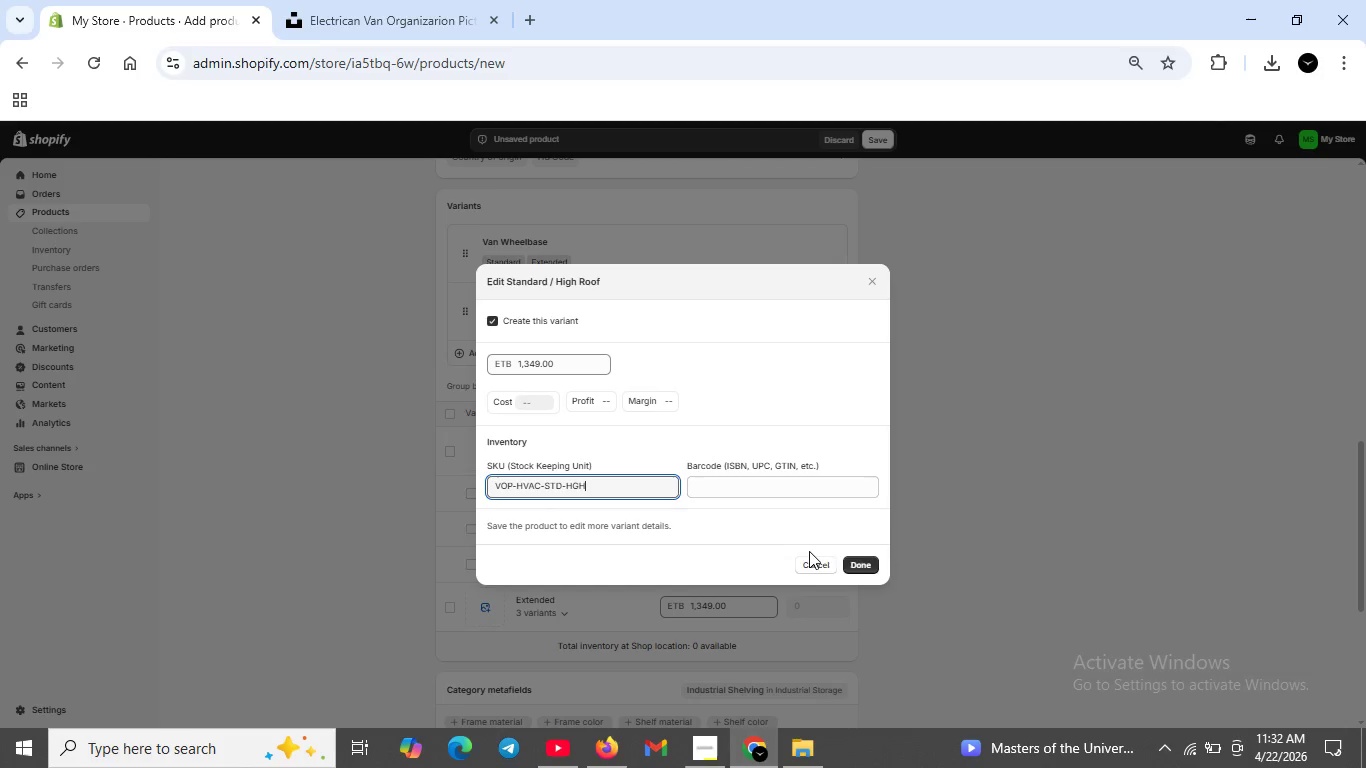 
left_click([857, 565])
 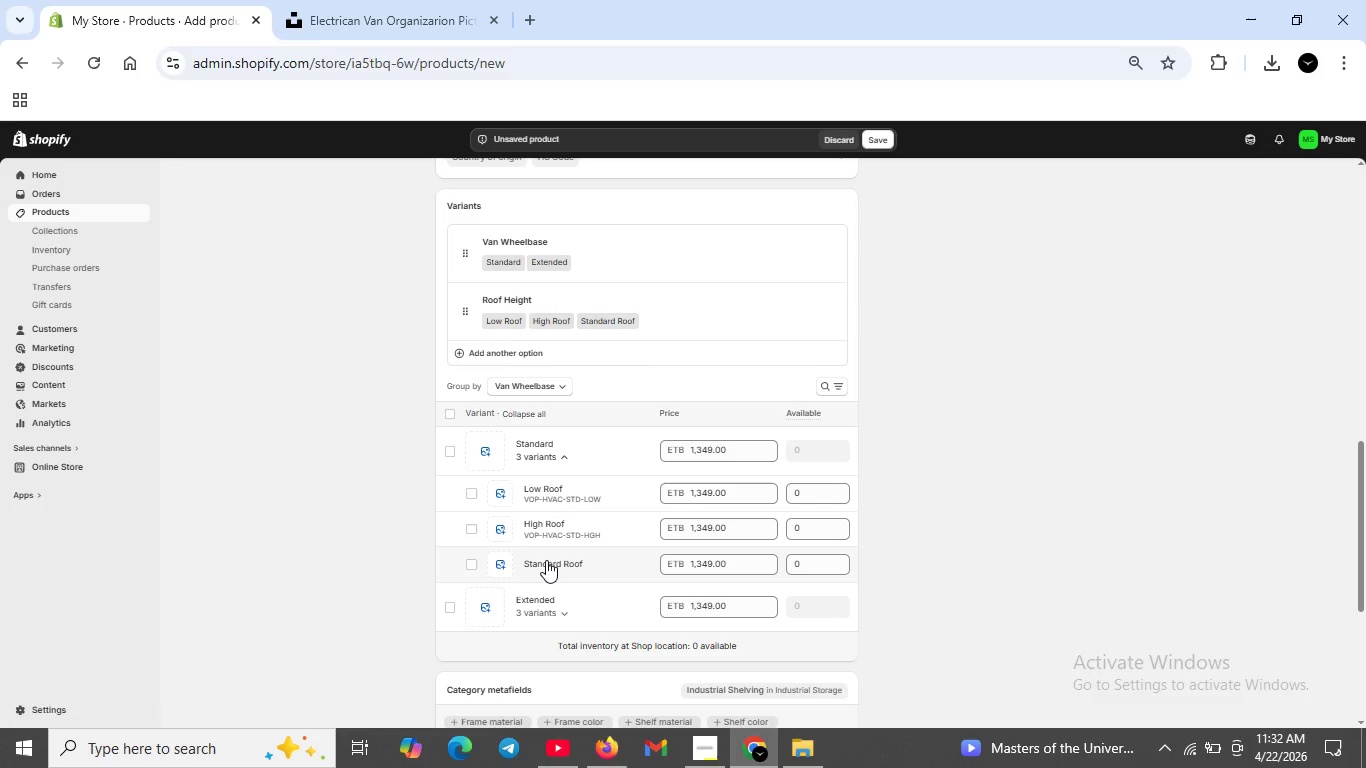 
left_click([546, 560])
 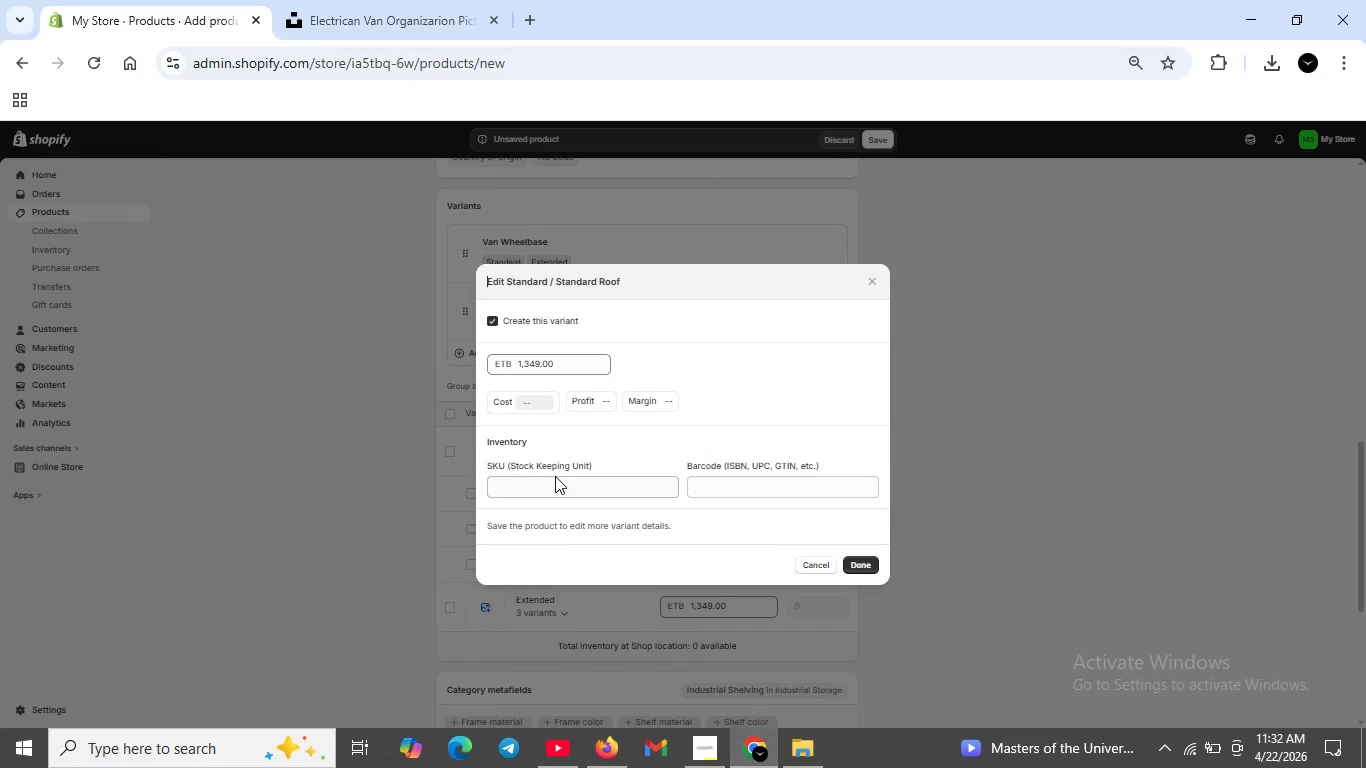 
left_click([555, 484])
 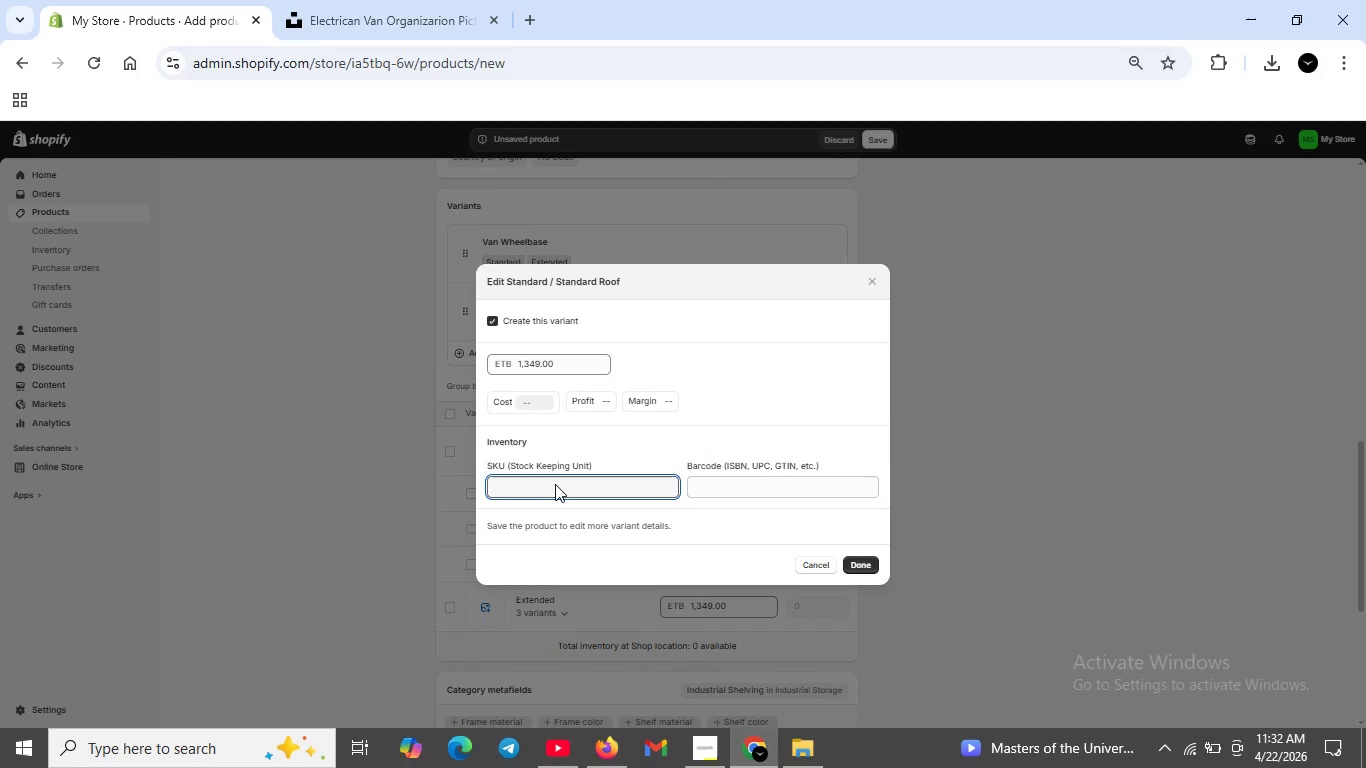 
type(VOP-HVAC-STD-STD)
 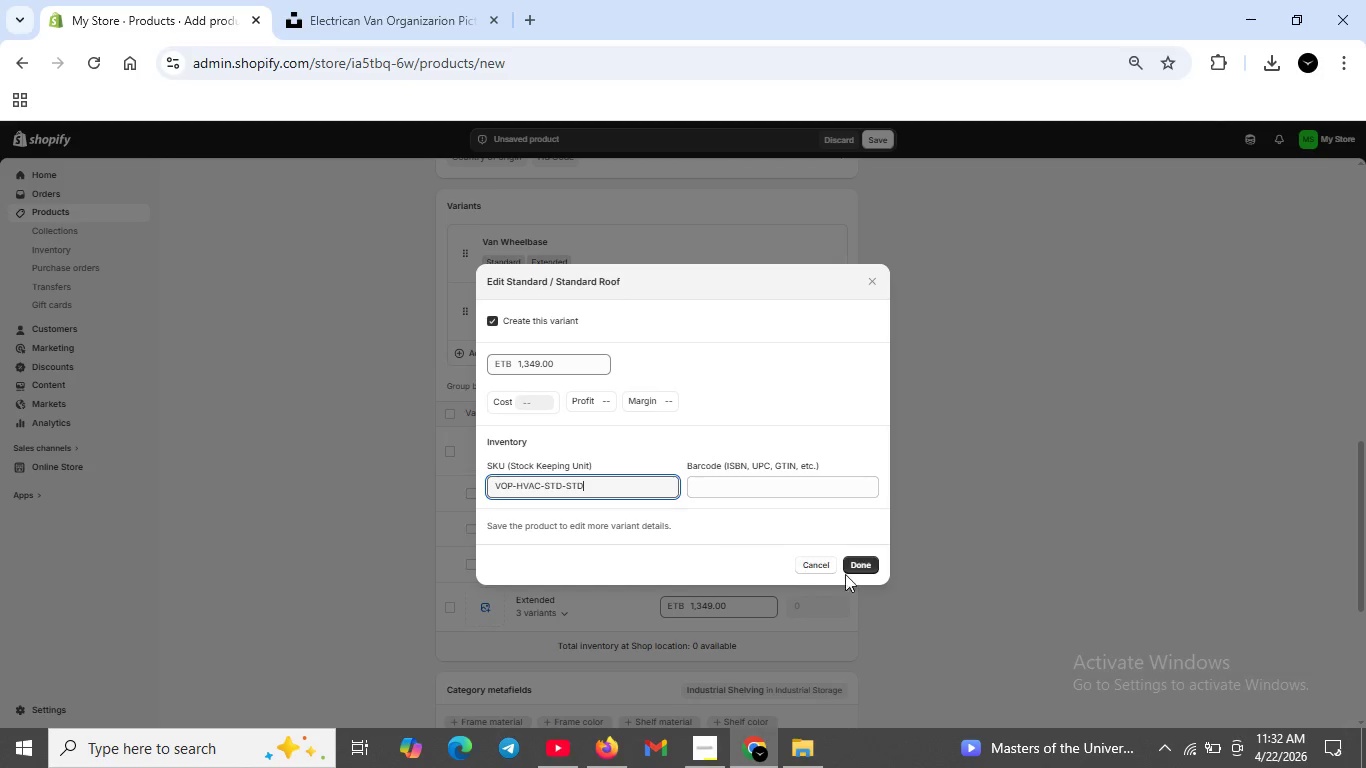 
left_click([859, 568])
 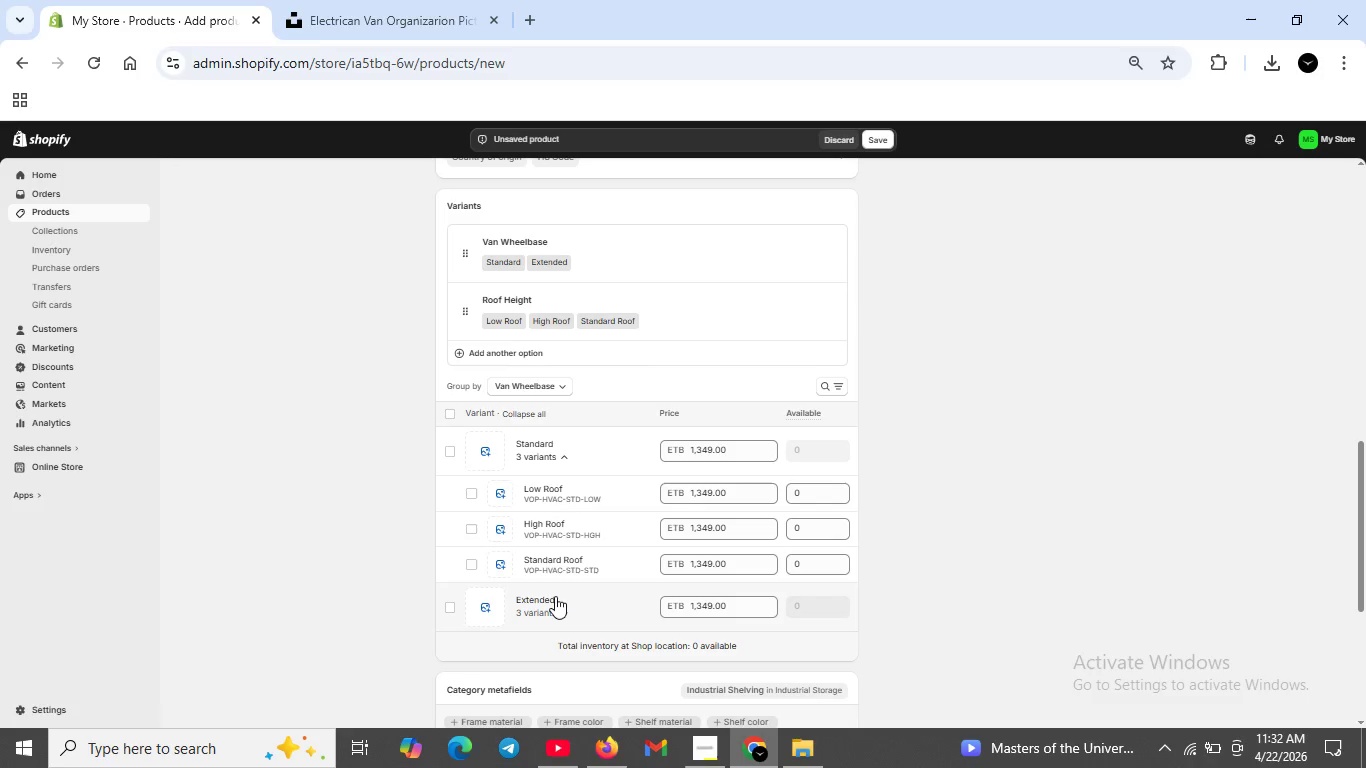 
left_click([551, 599])
 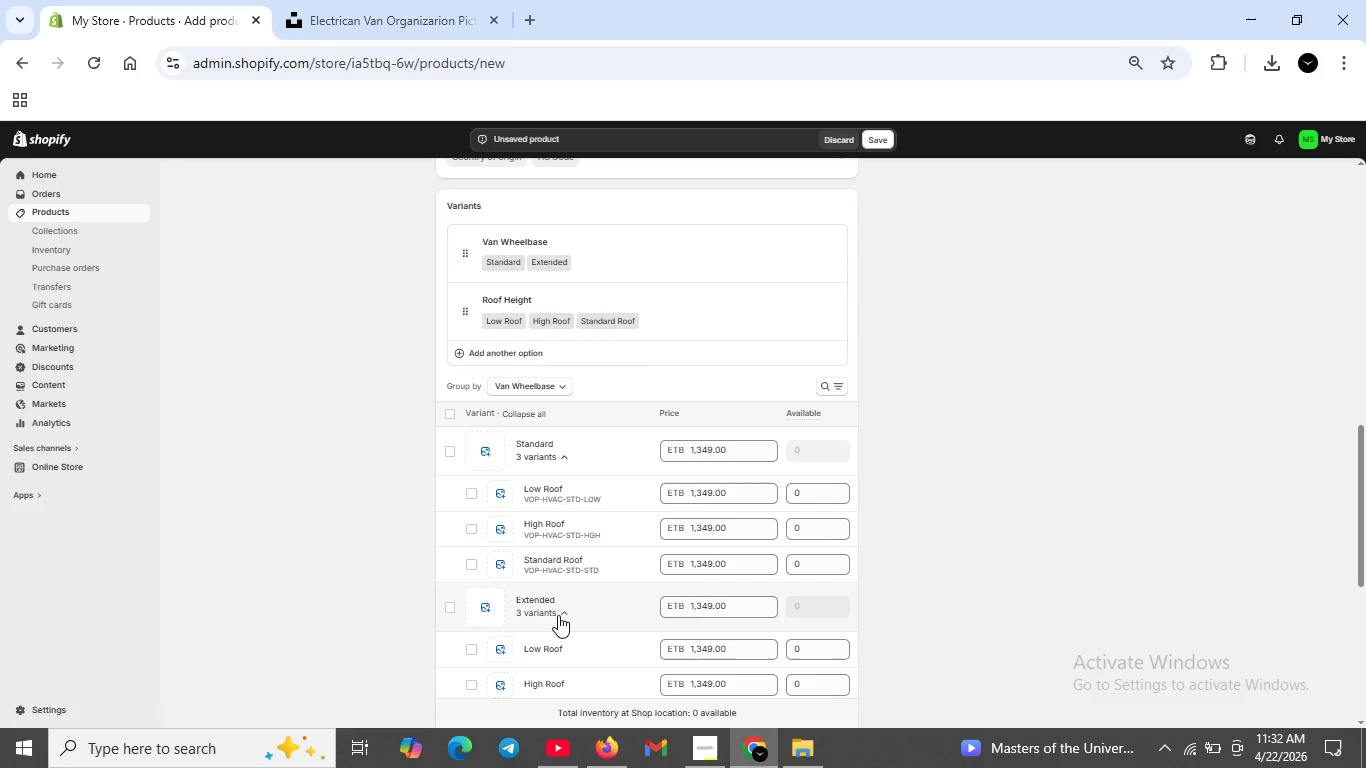 
scroll: coordinate [558, 615], scroll_direction: down, amount: 1.0
 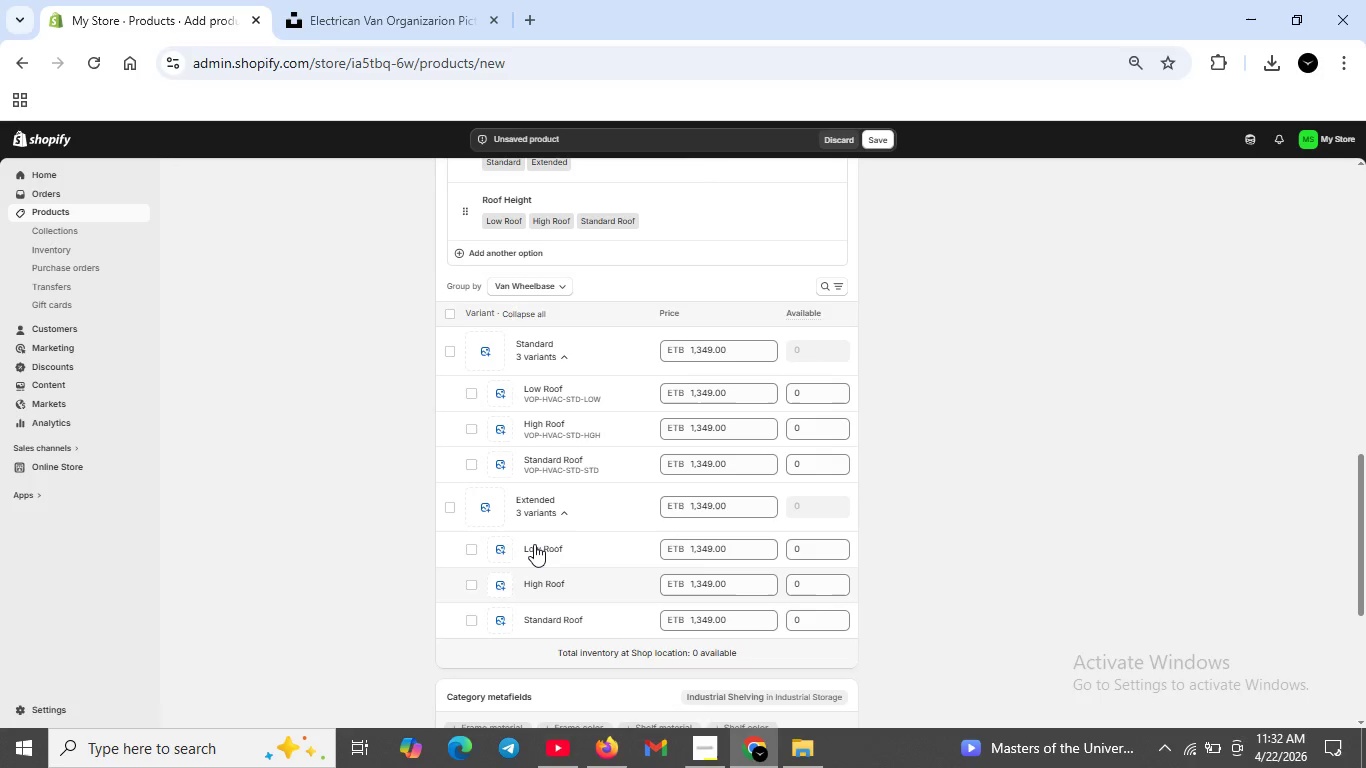 
left_click([534, 544])
 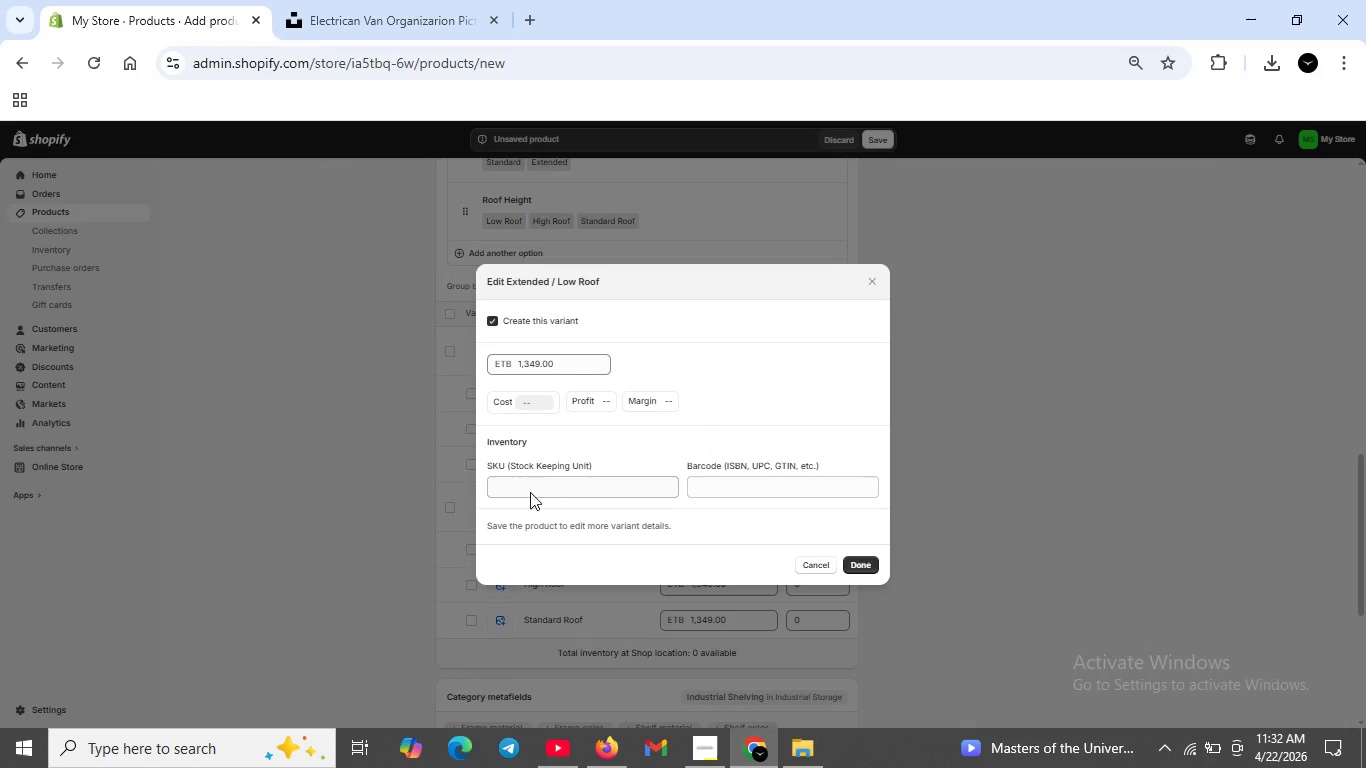 
left_click([530, 480])
 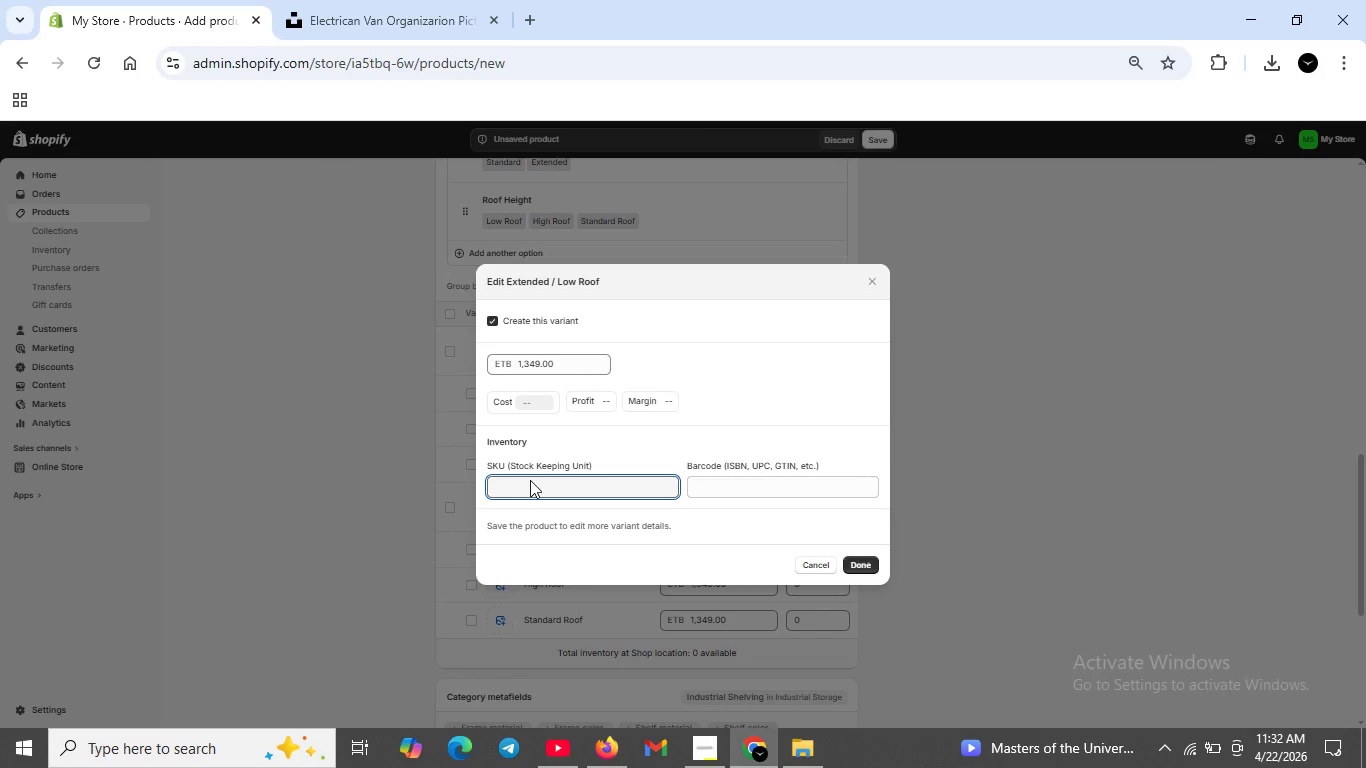 
type(VOP-HVAC-EXT-KOW)
key(Backspace)
key(Backspace)
key(Backspace)
type(LOW)
 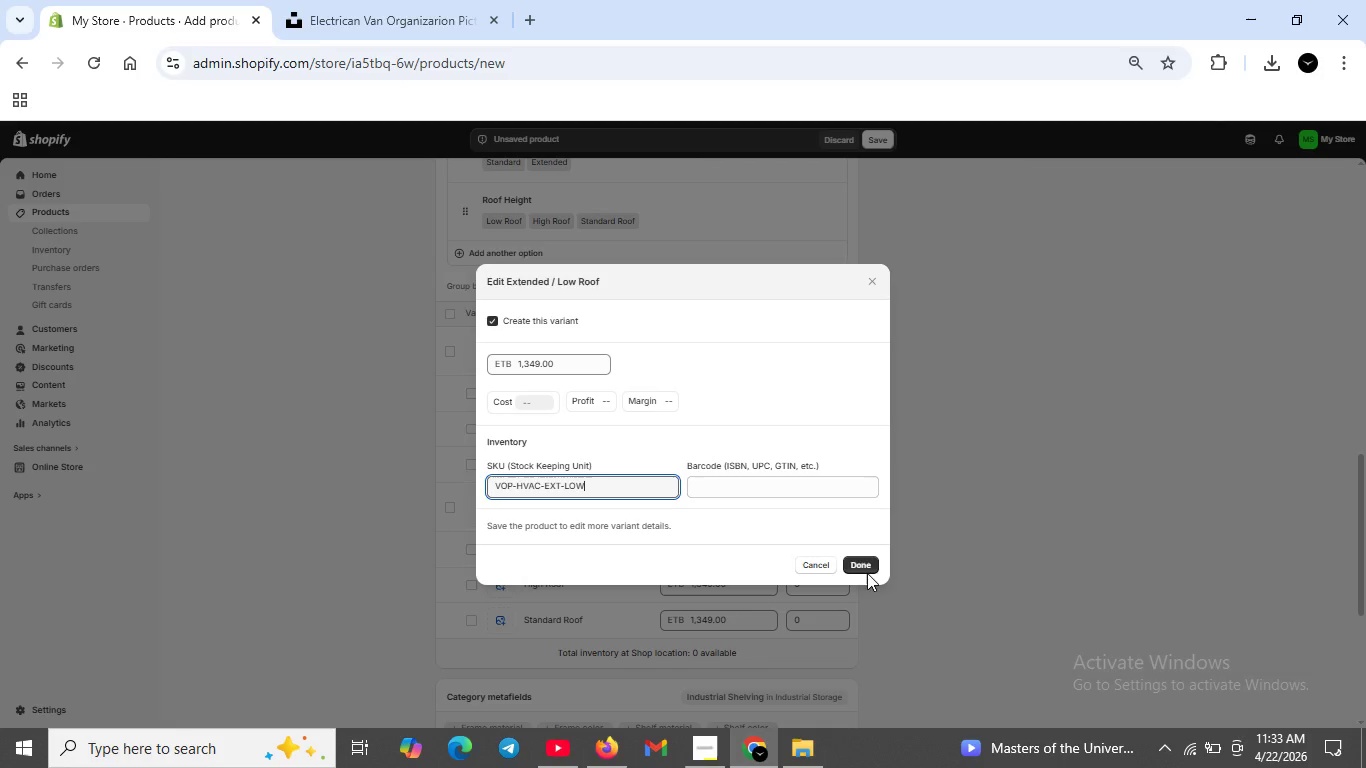 
left_click([867, 567])
 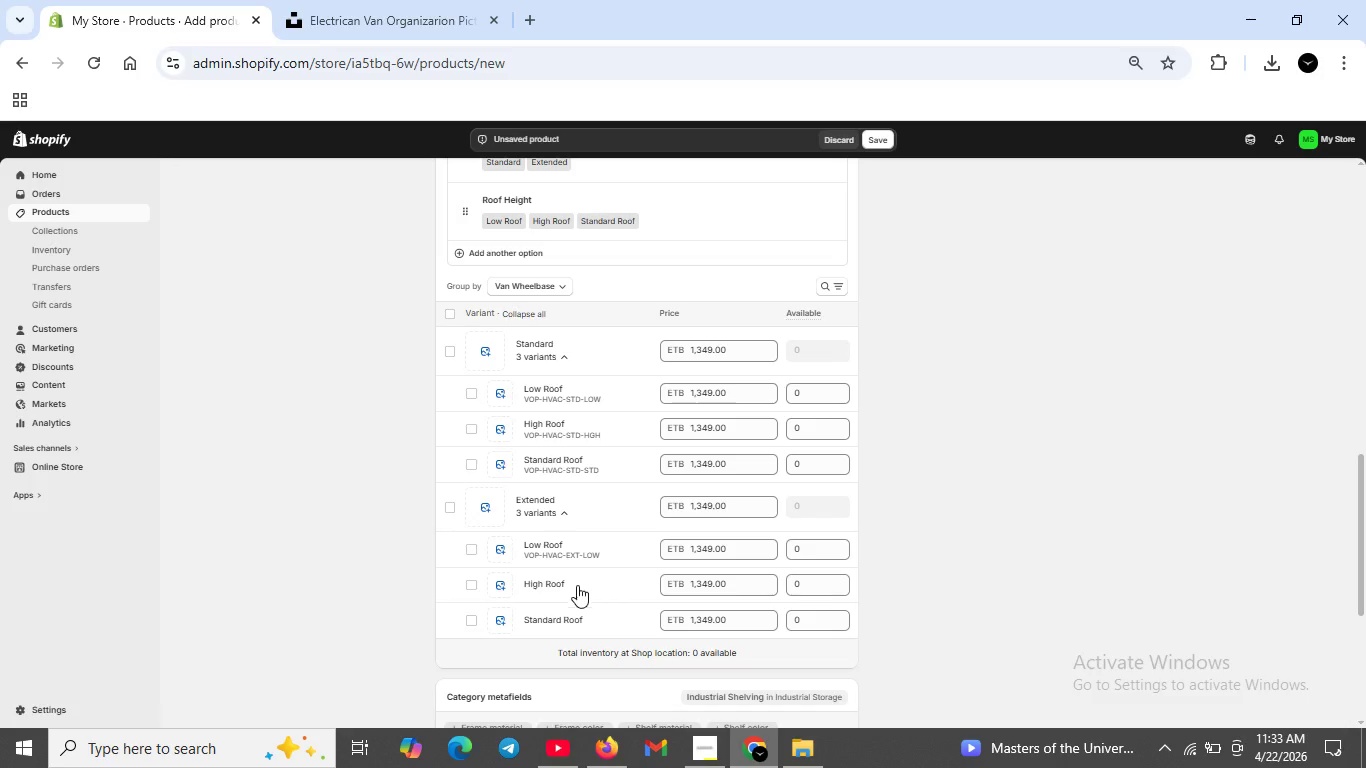 
left_click([548, 583])
 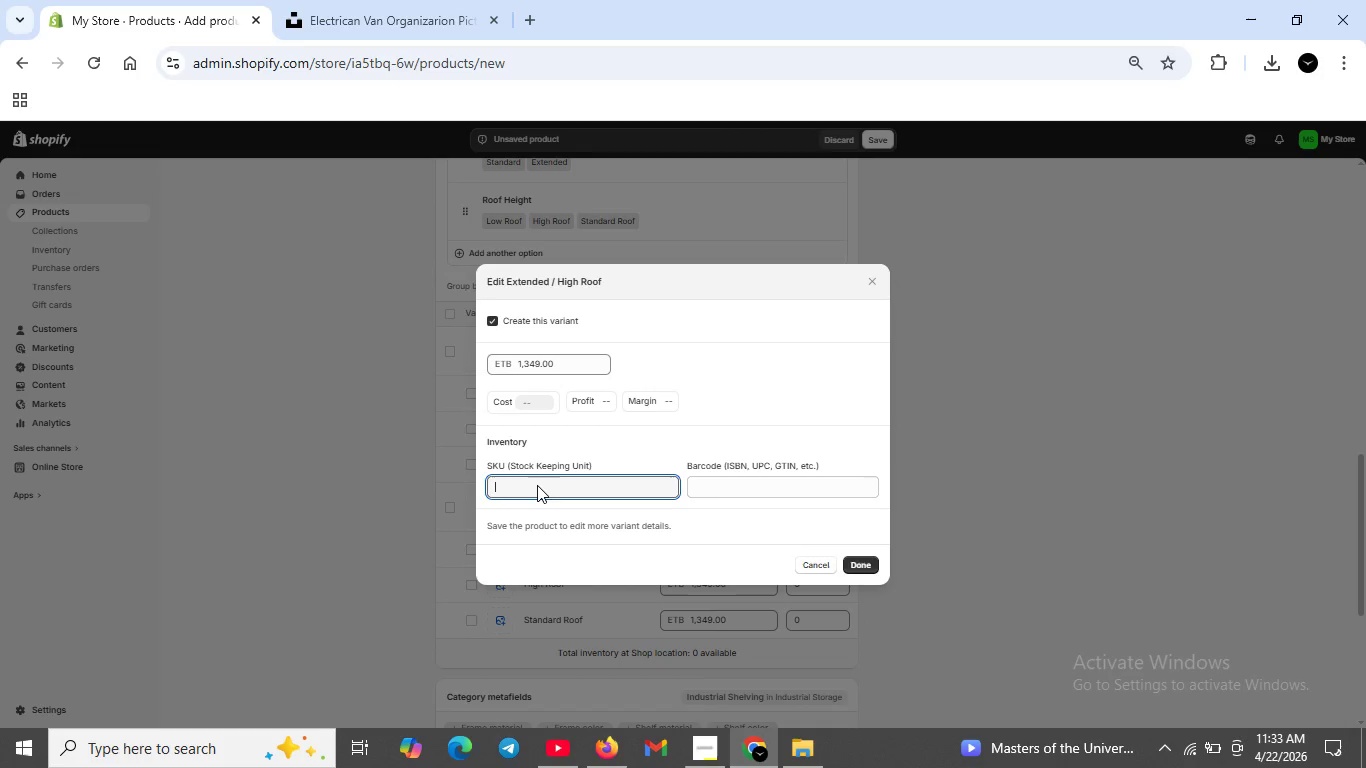 
type(VOP-HVAC-EXT-HGH)
 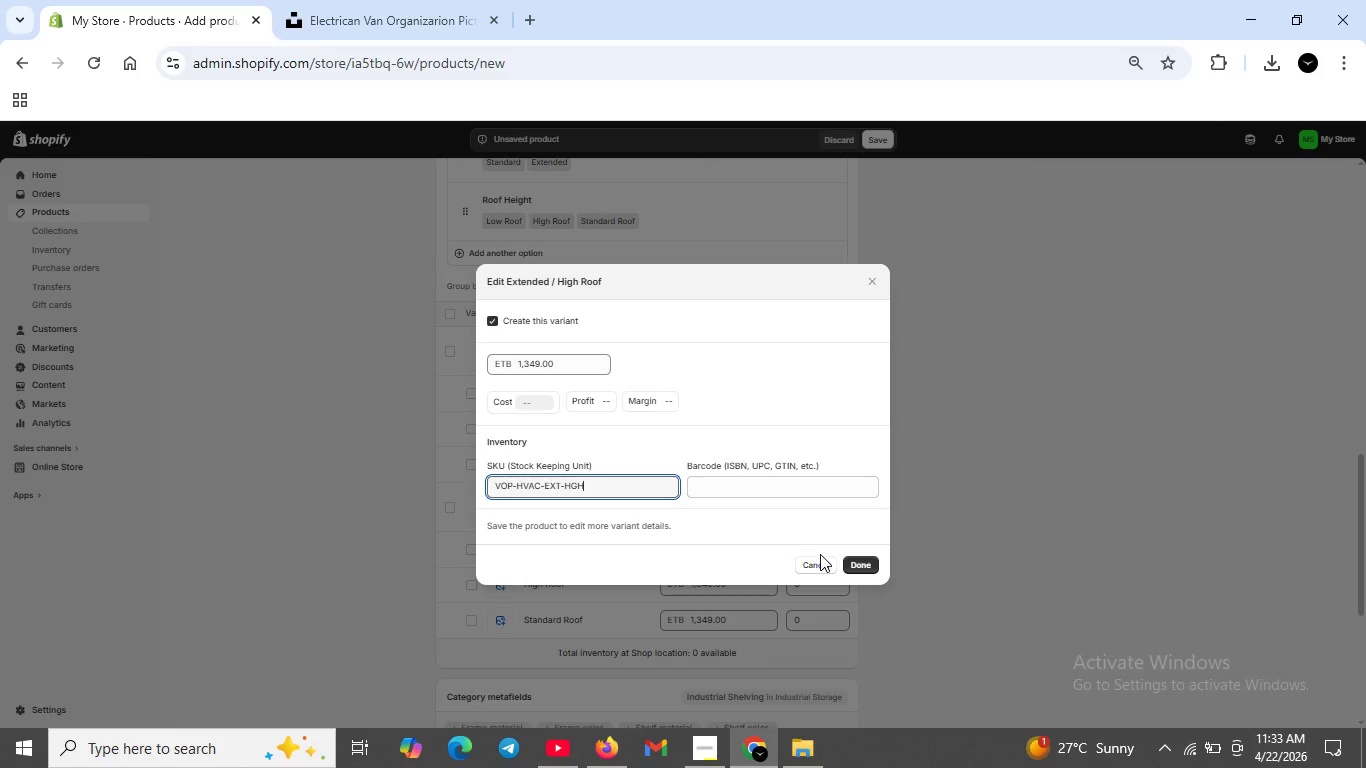 
left_click([859, 566])
 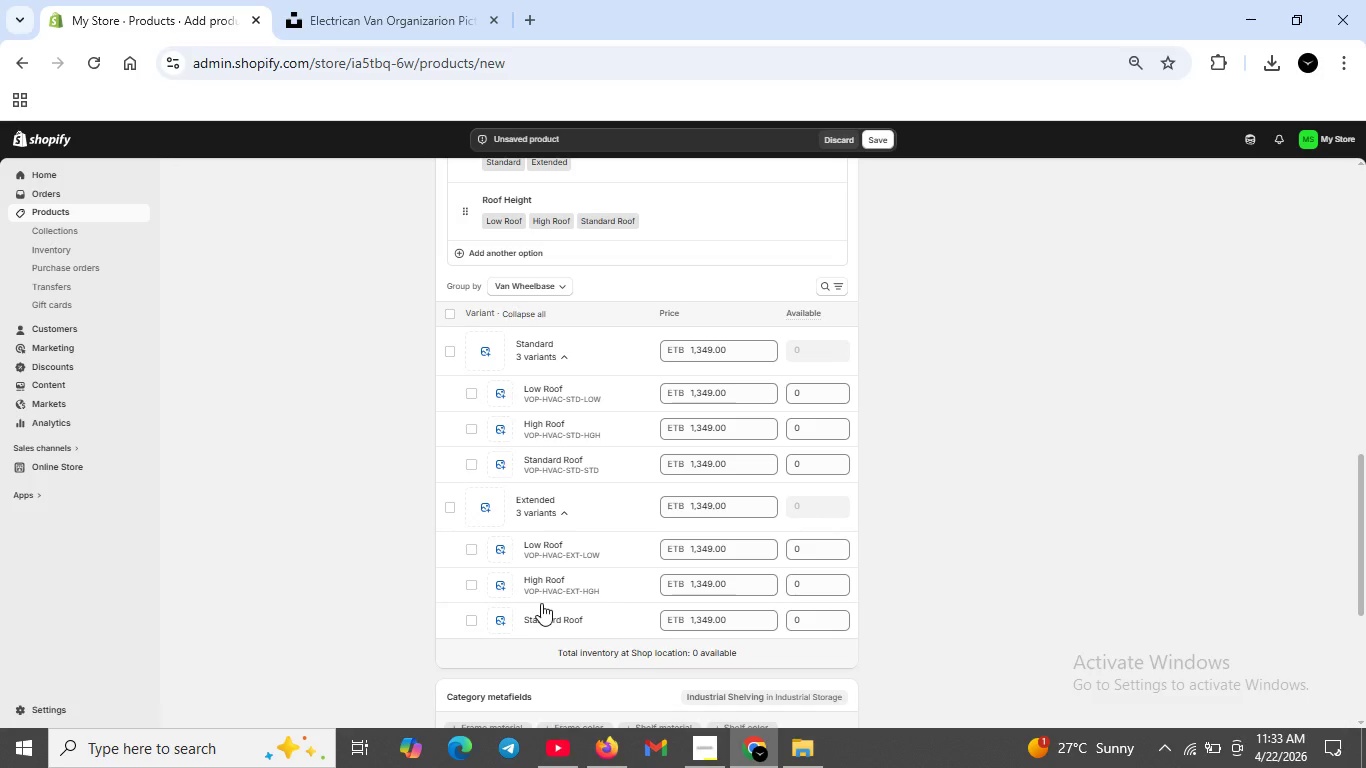 
left_click([542, 613])
 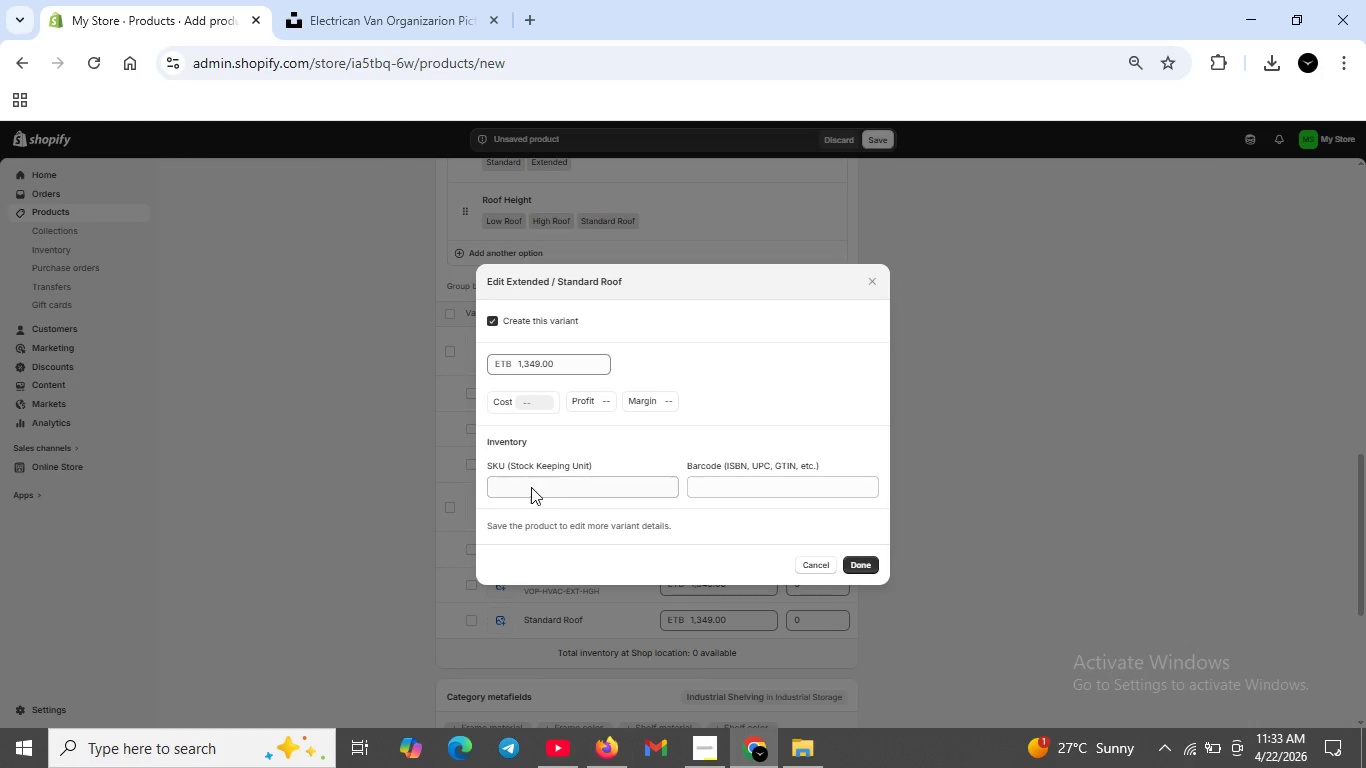 
left_click([531, 486])
 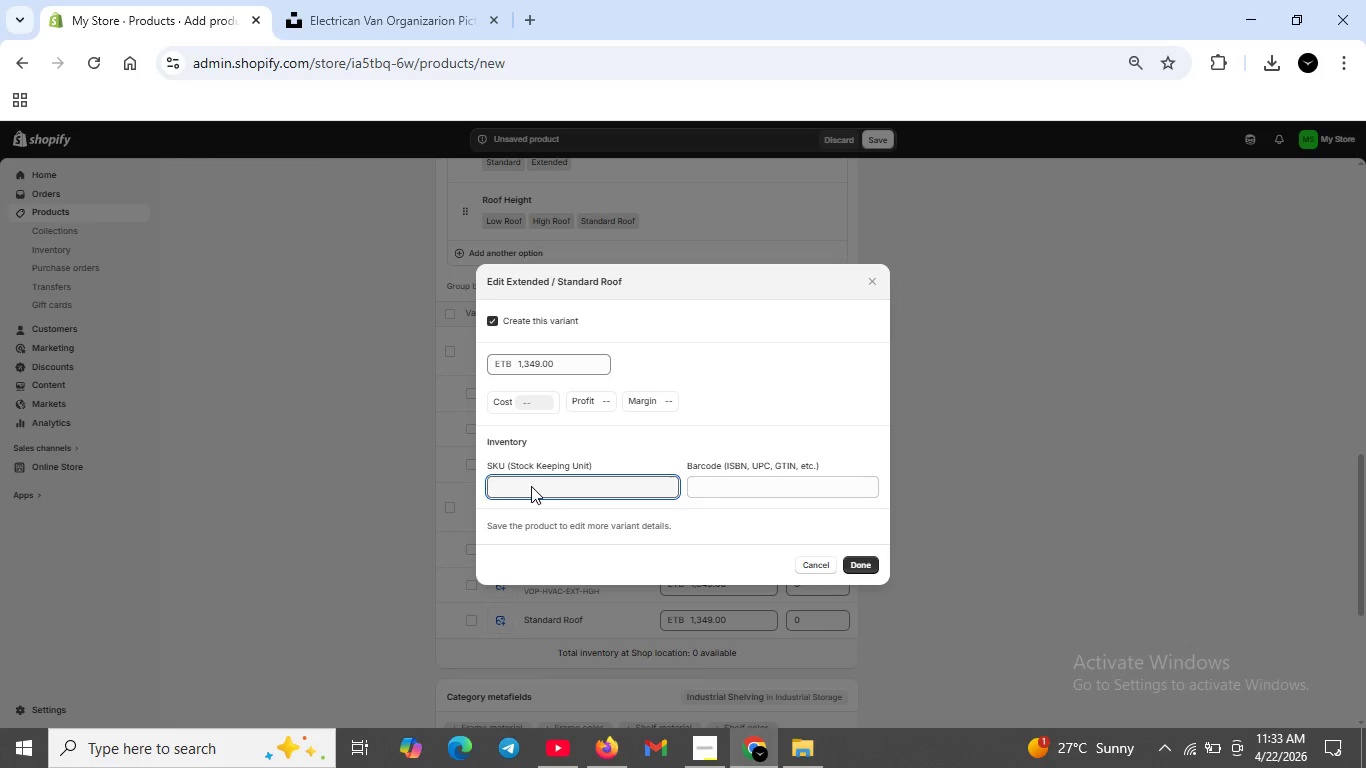 
type(VOP-HVAC-EXT-STD)
 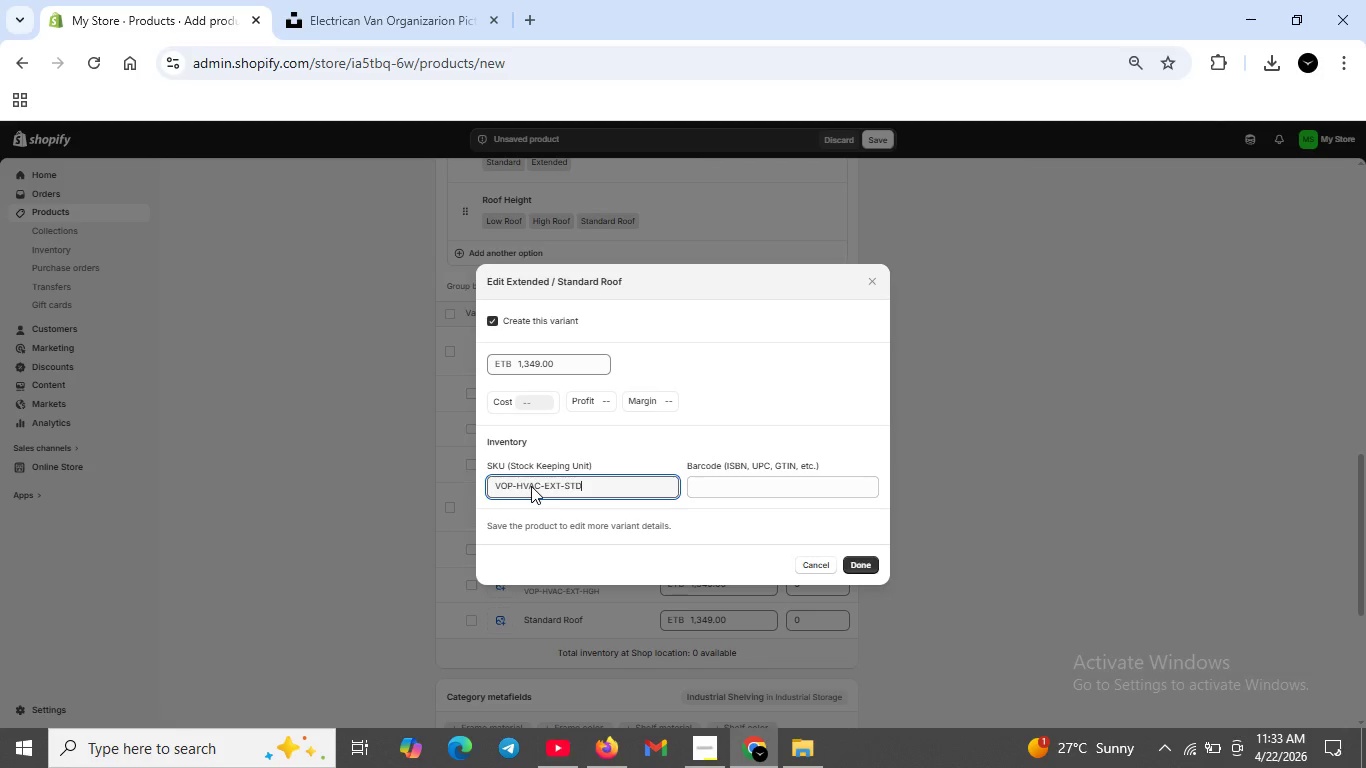 
key(Enter)
 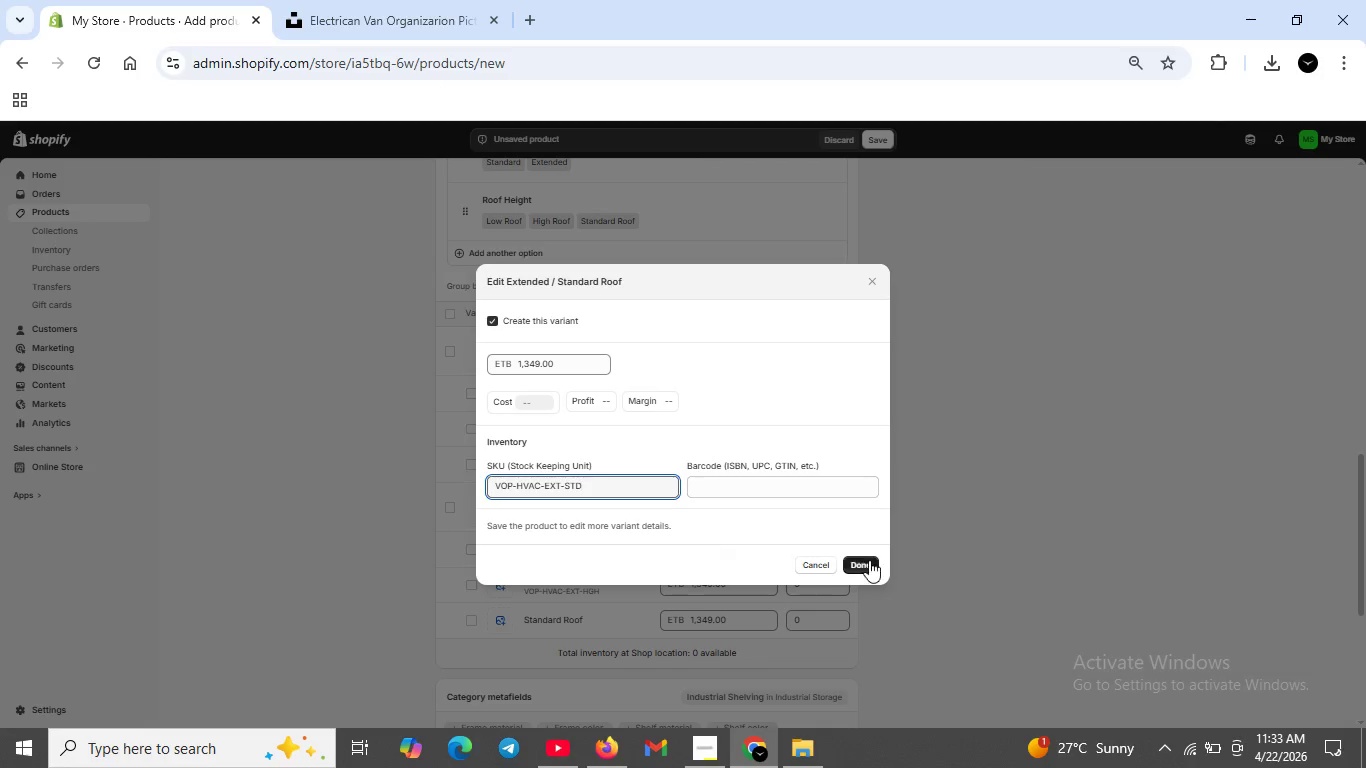 
left_click([869, 561])
 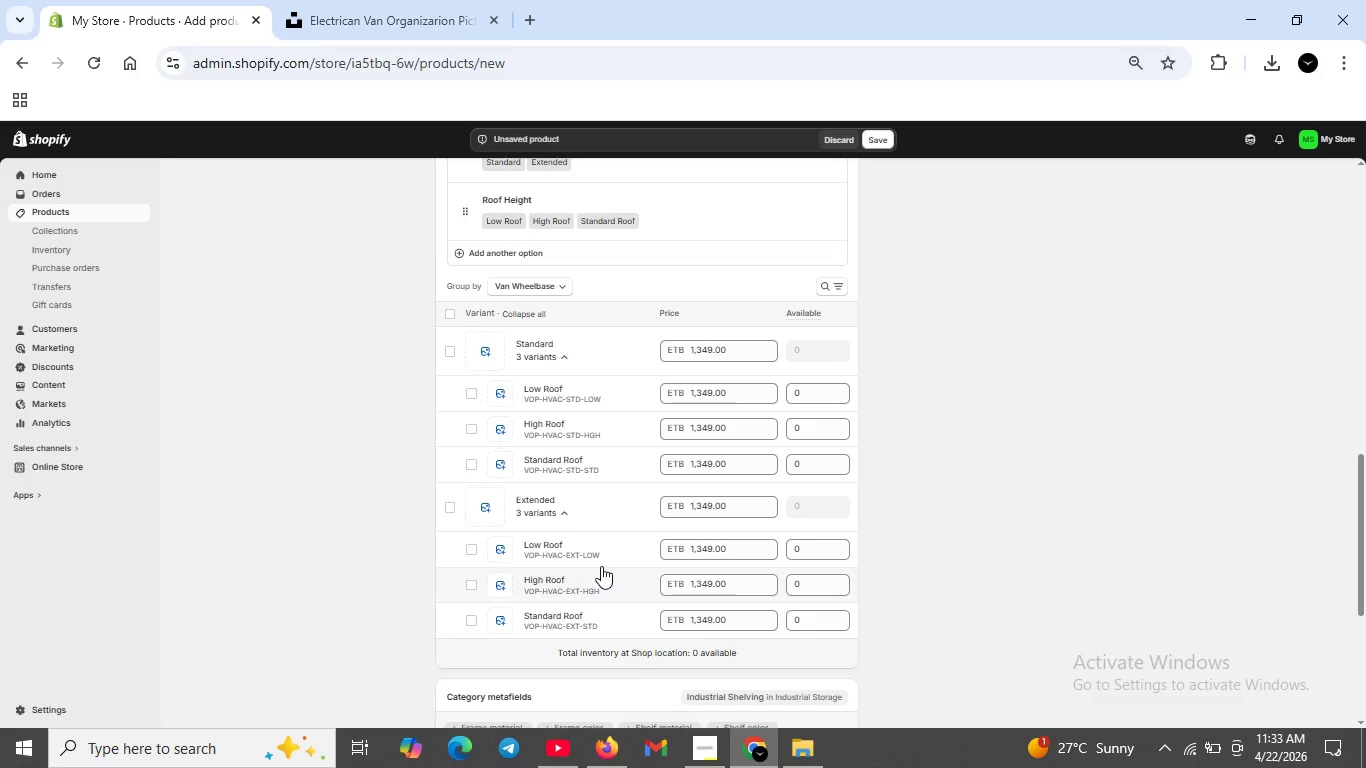 
wait(10.42)
 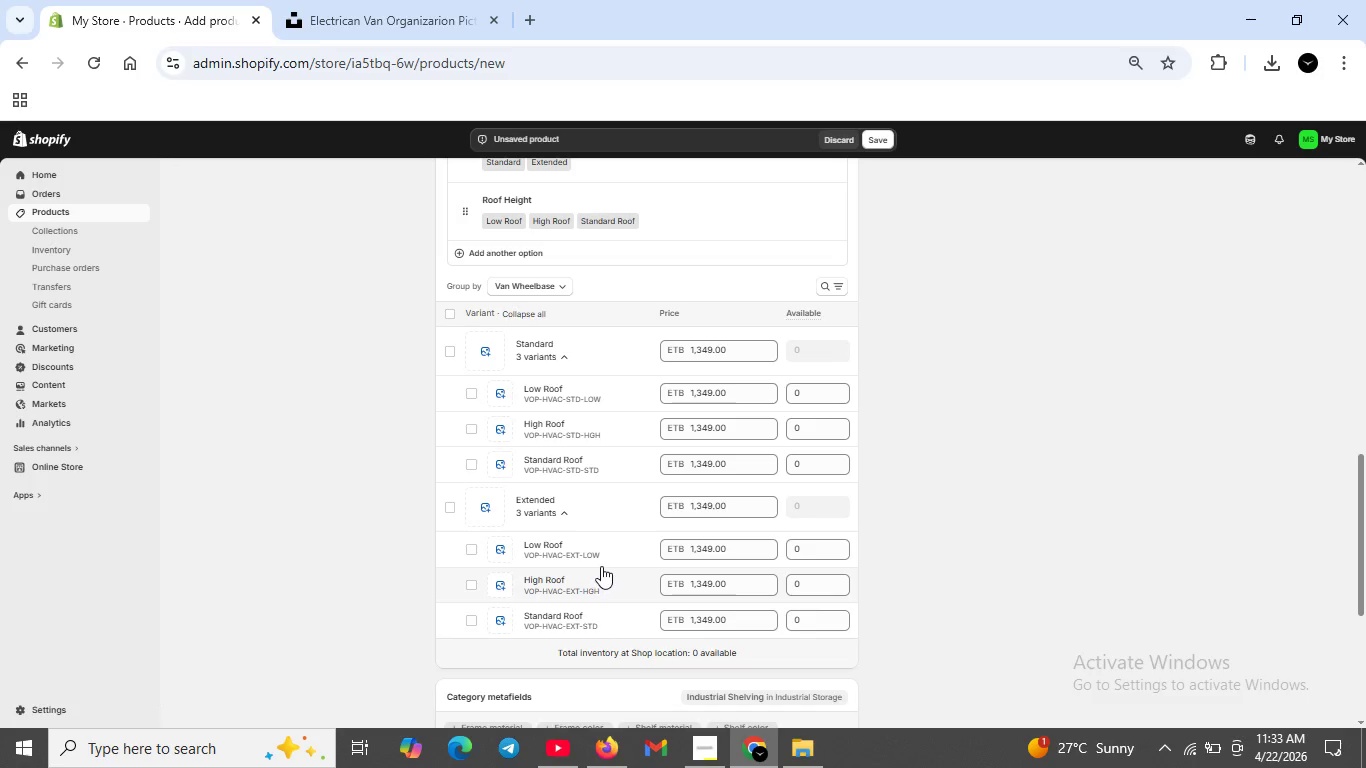 
scroll: coordinate [671, 634], scroll_direction: down, amount: 1.0
 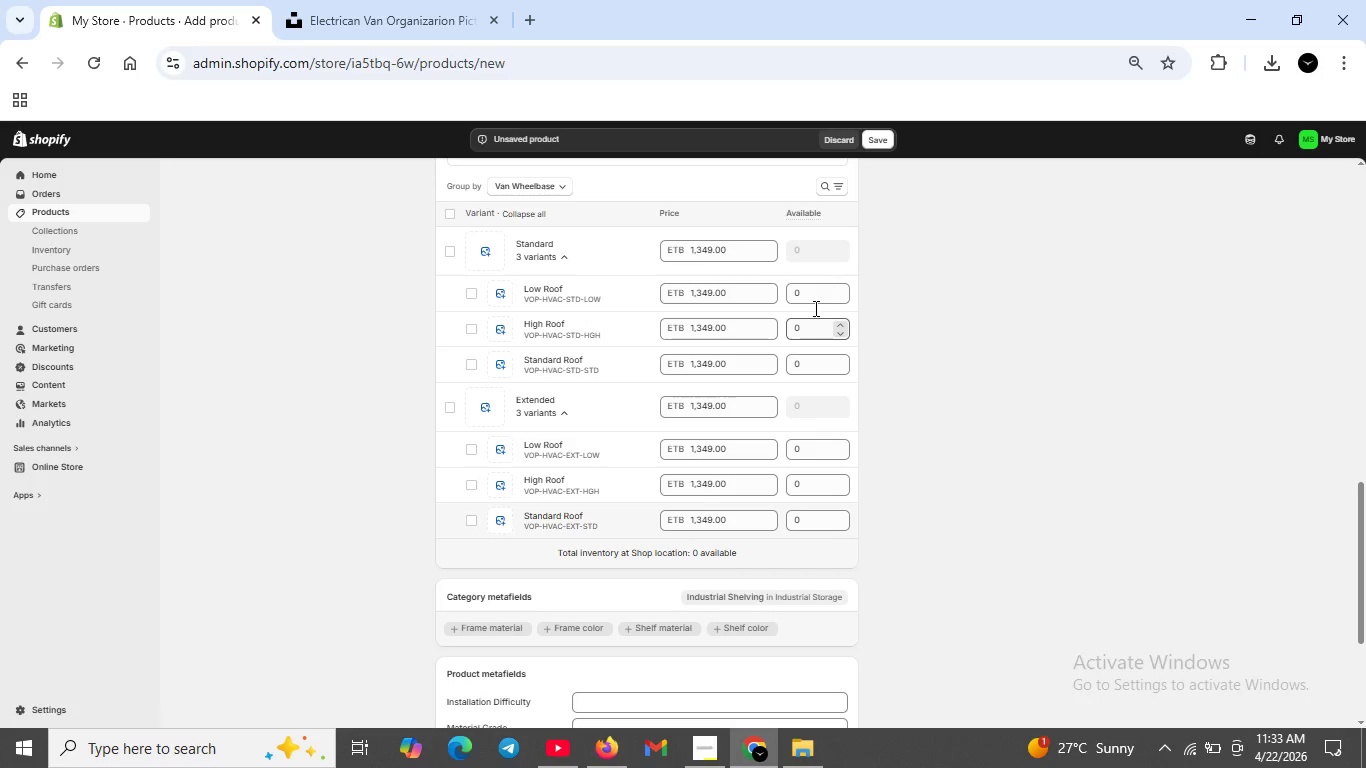 
left_click([812, 296])
 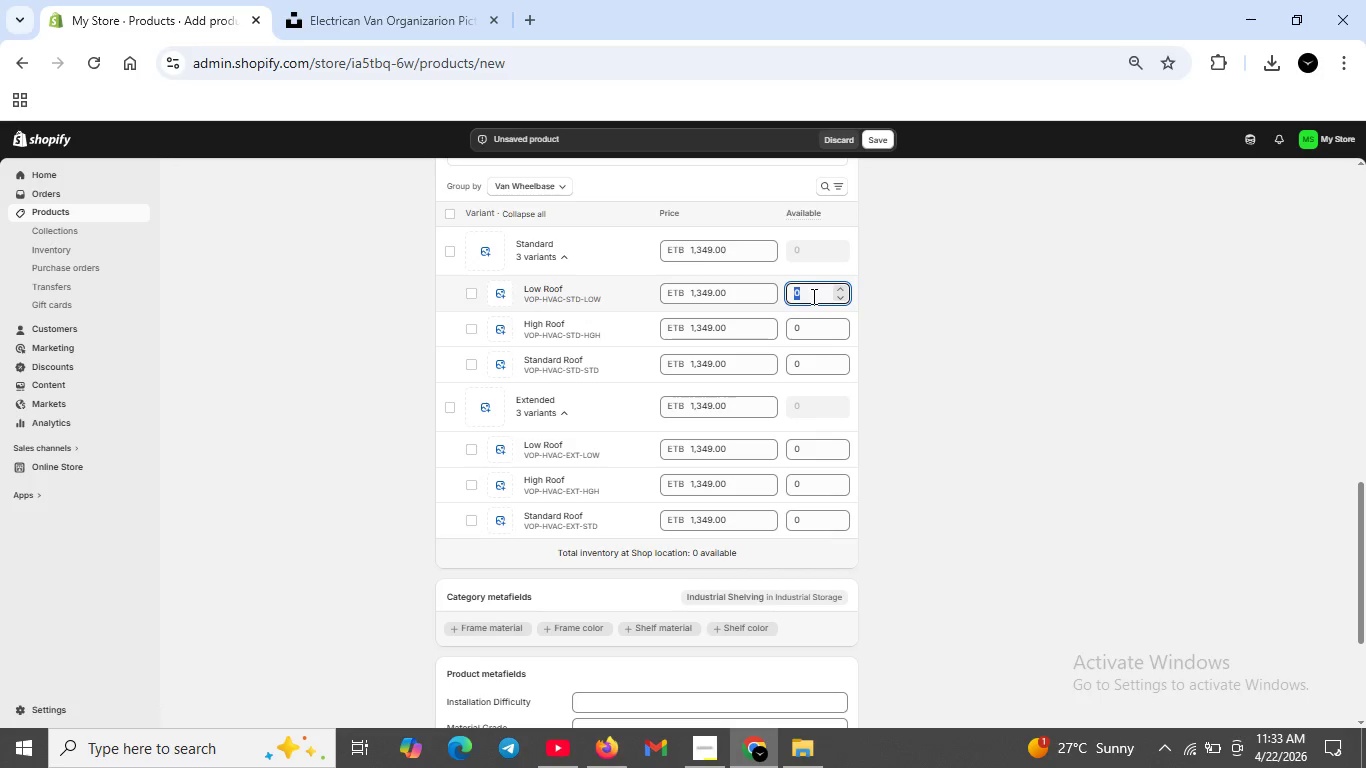 
key(Backspace)
type(10)
 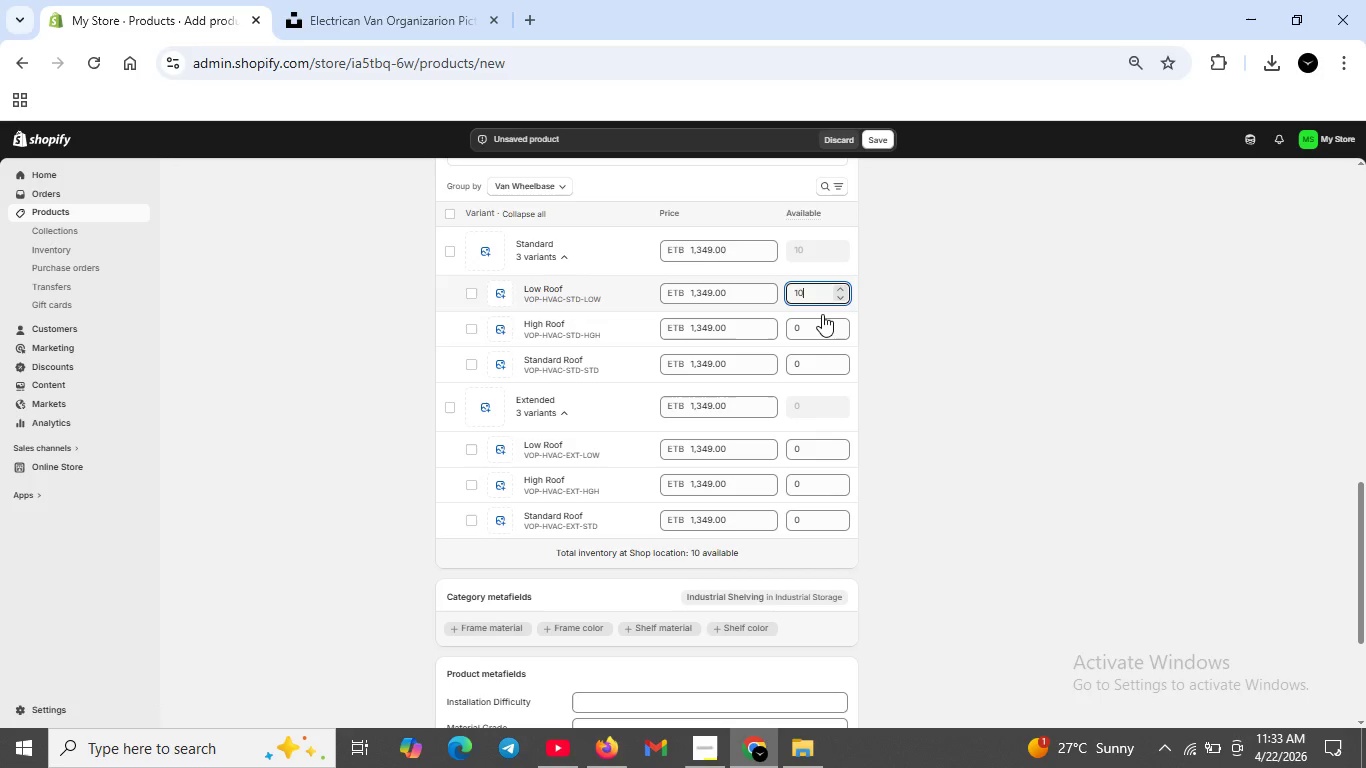 
left_click([822, 314])
 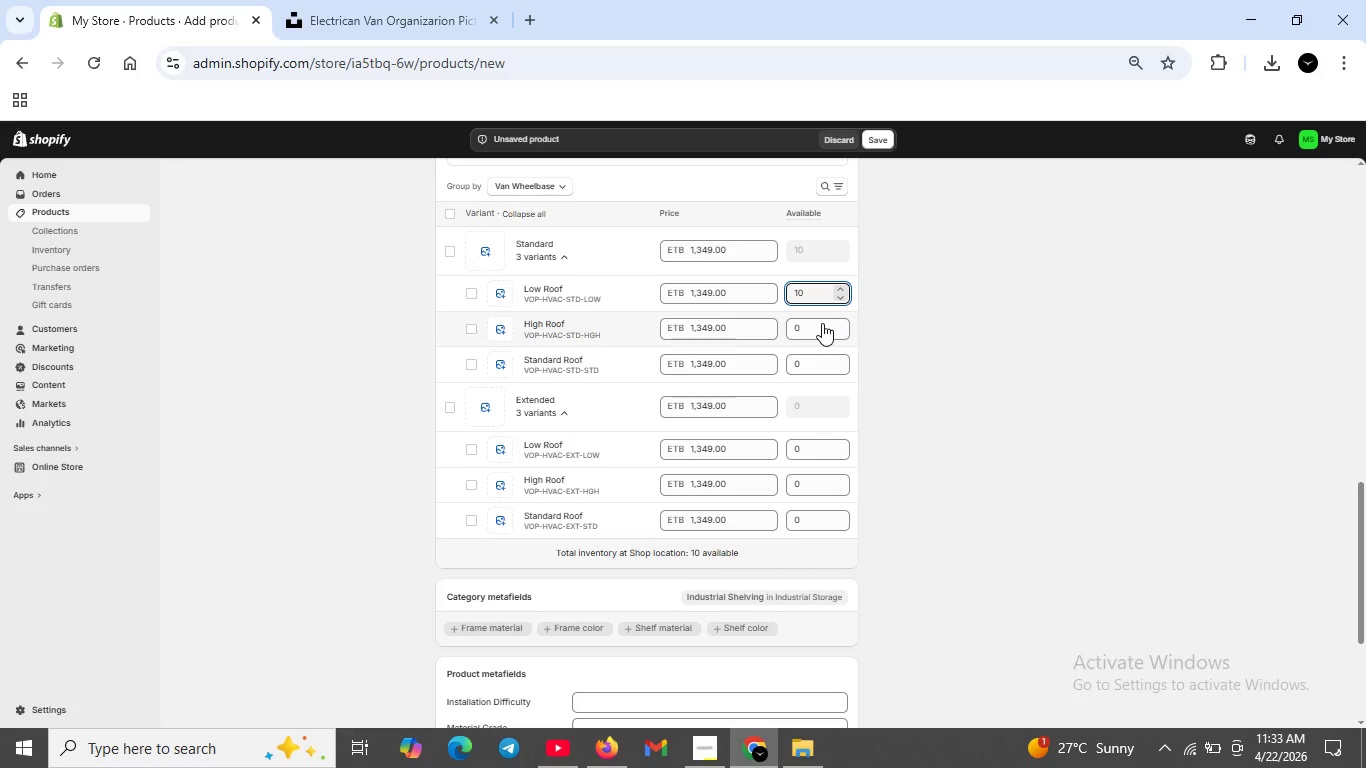 
double_click([822, 323])
 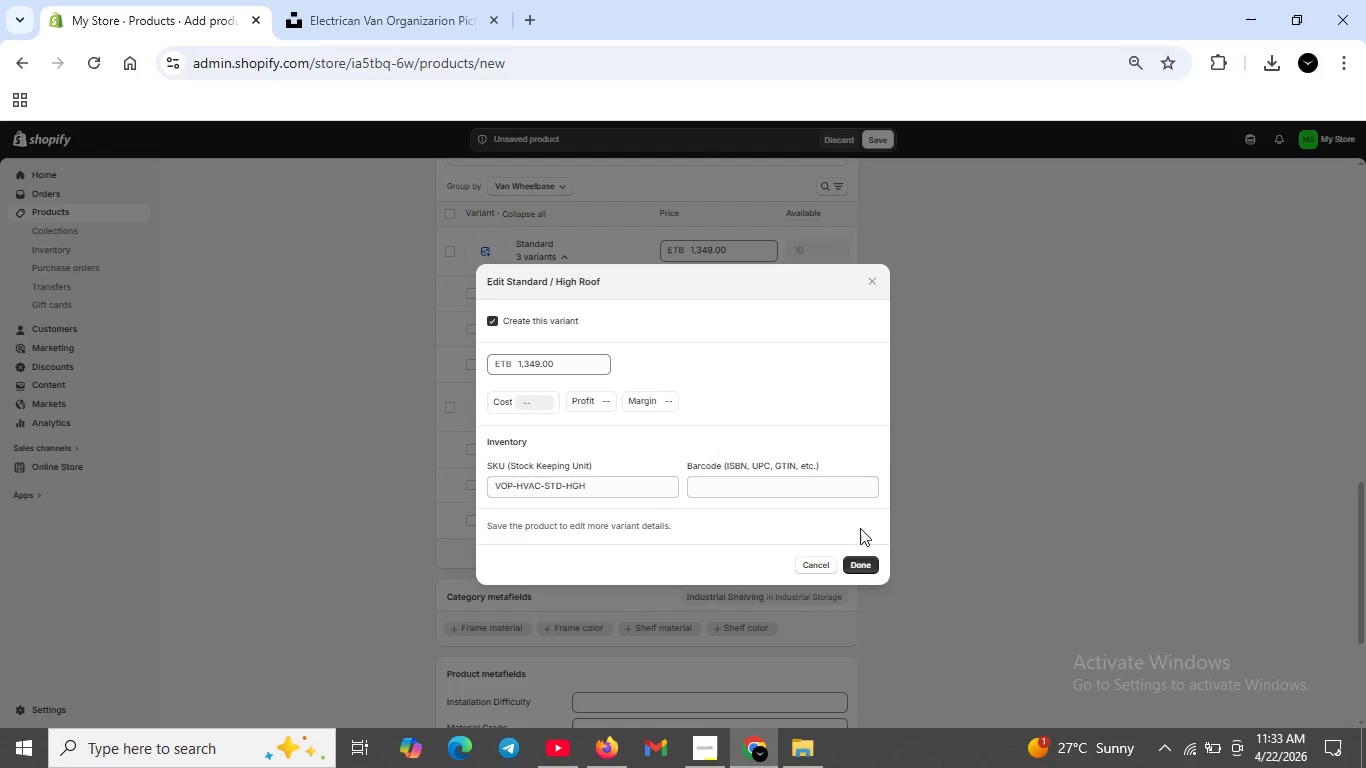 
left_click([860, 561])
 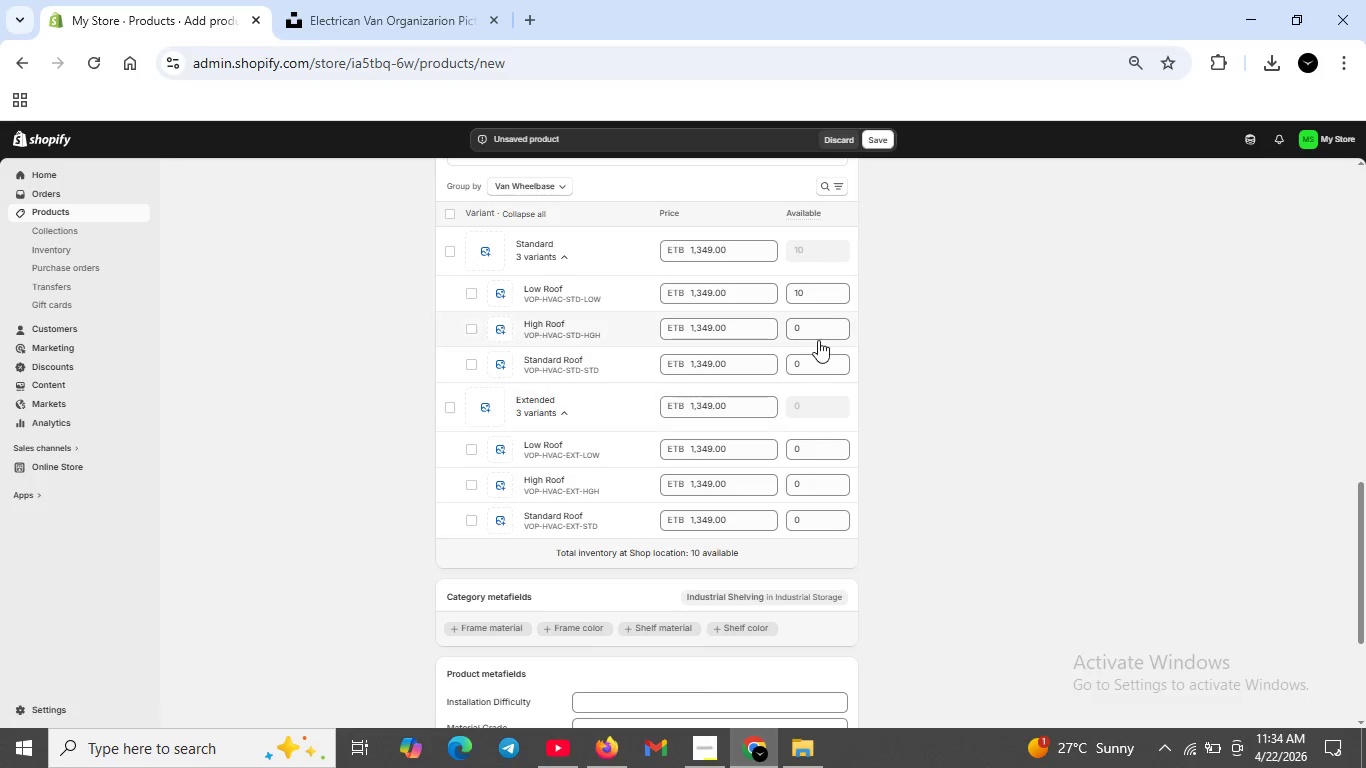 
left_click([810, 328])
 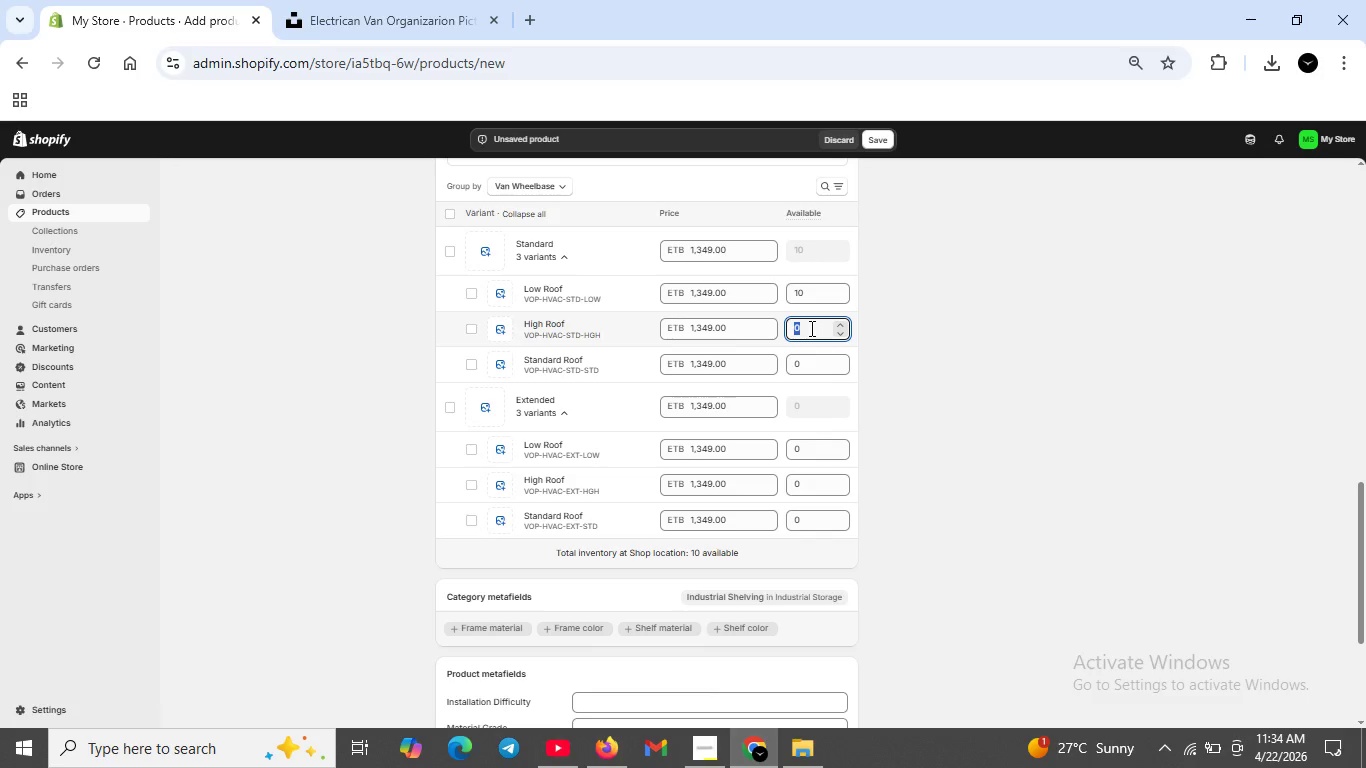 
key(Backspace)
type(10)
 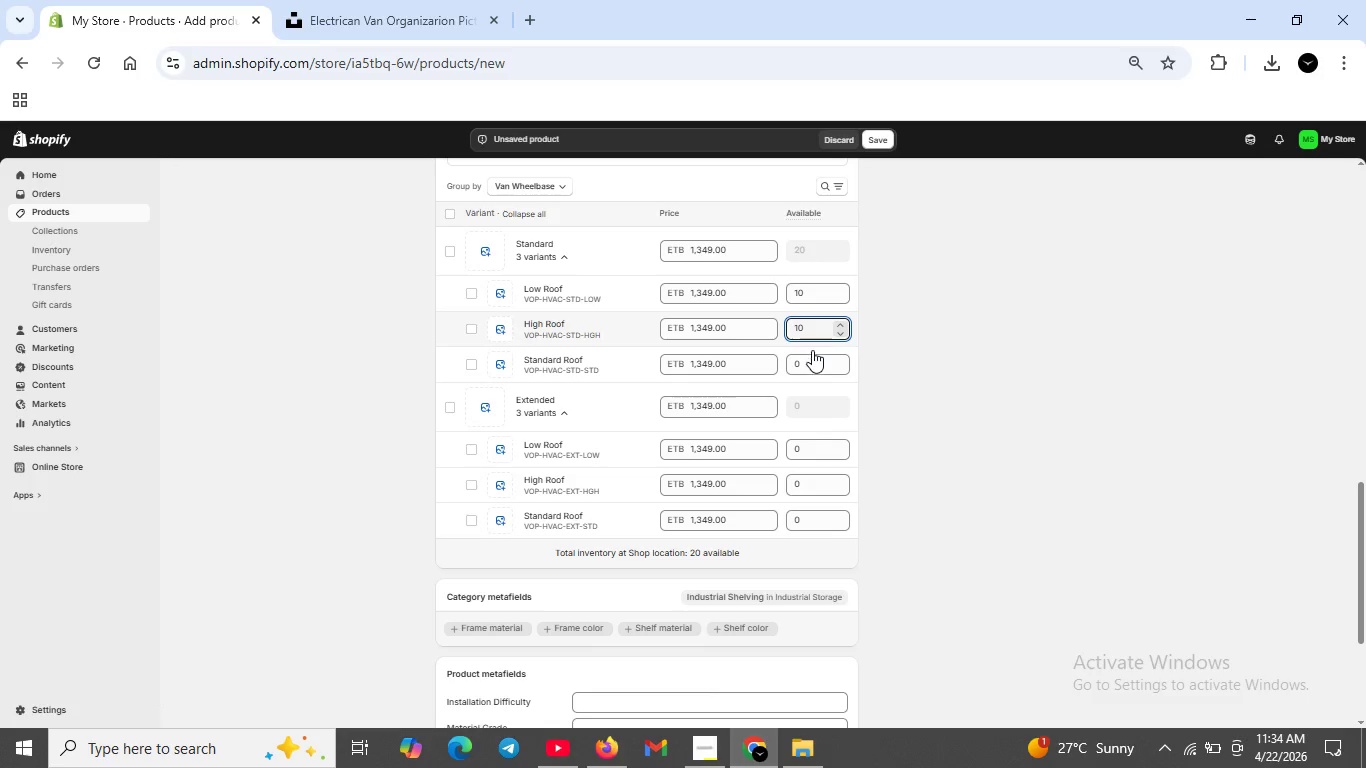 
double_click([812, 352])
 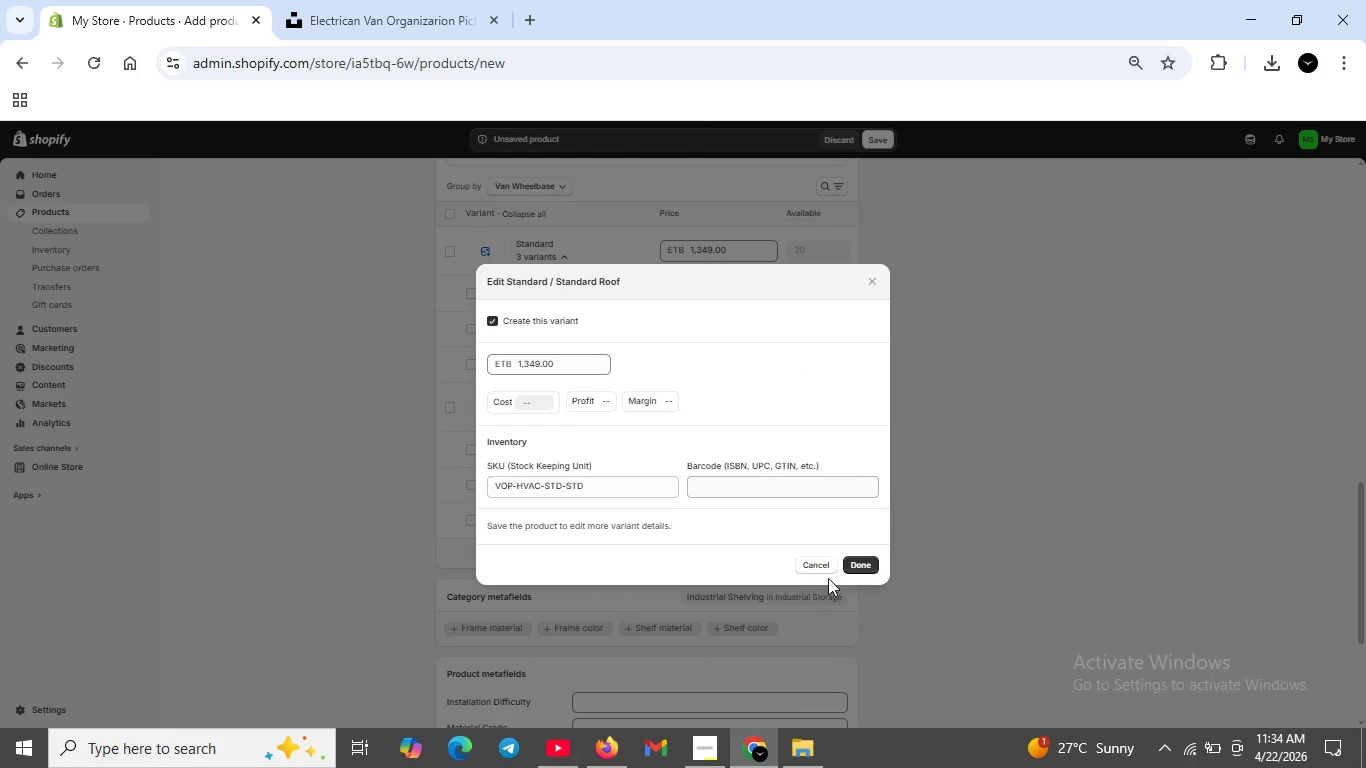 
left_click([847, 564])
 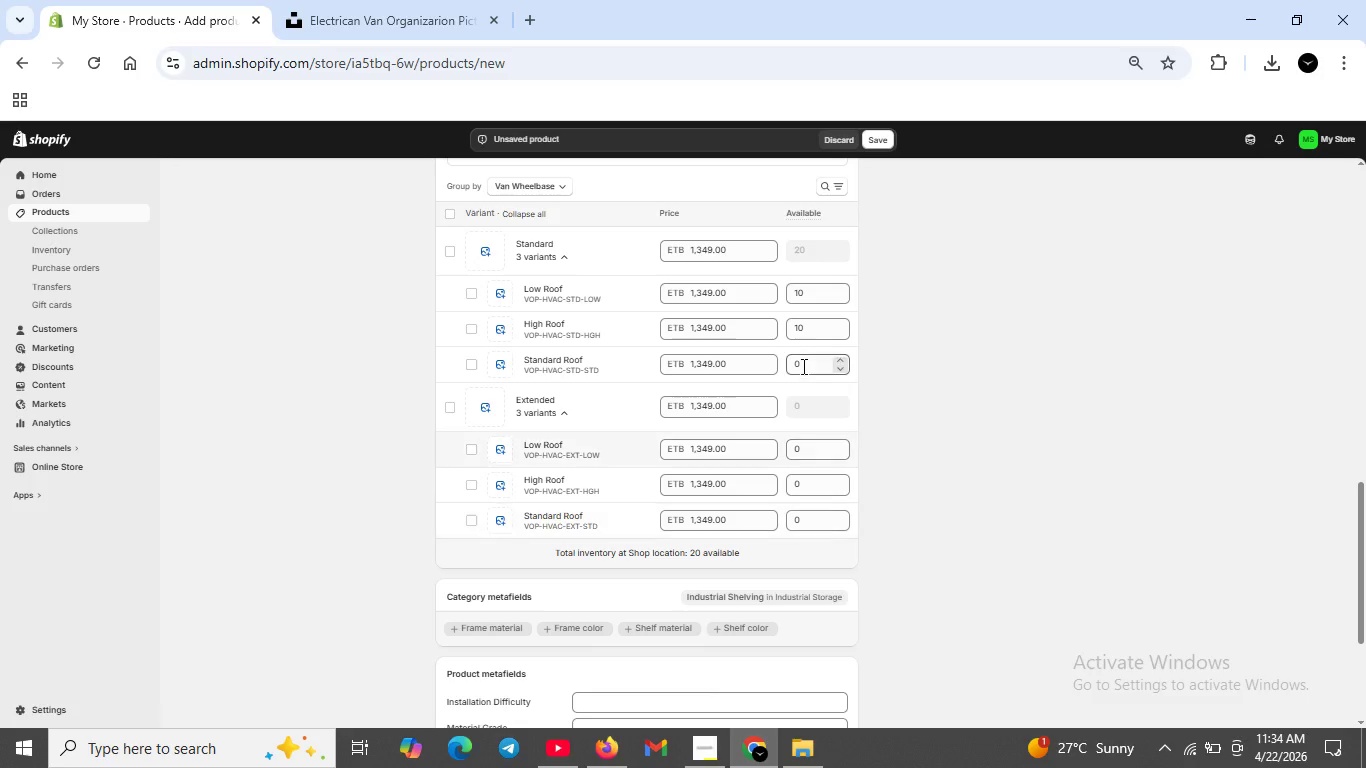 
double_click([802, 365])
 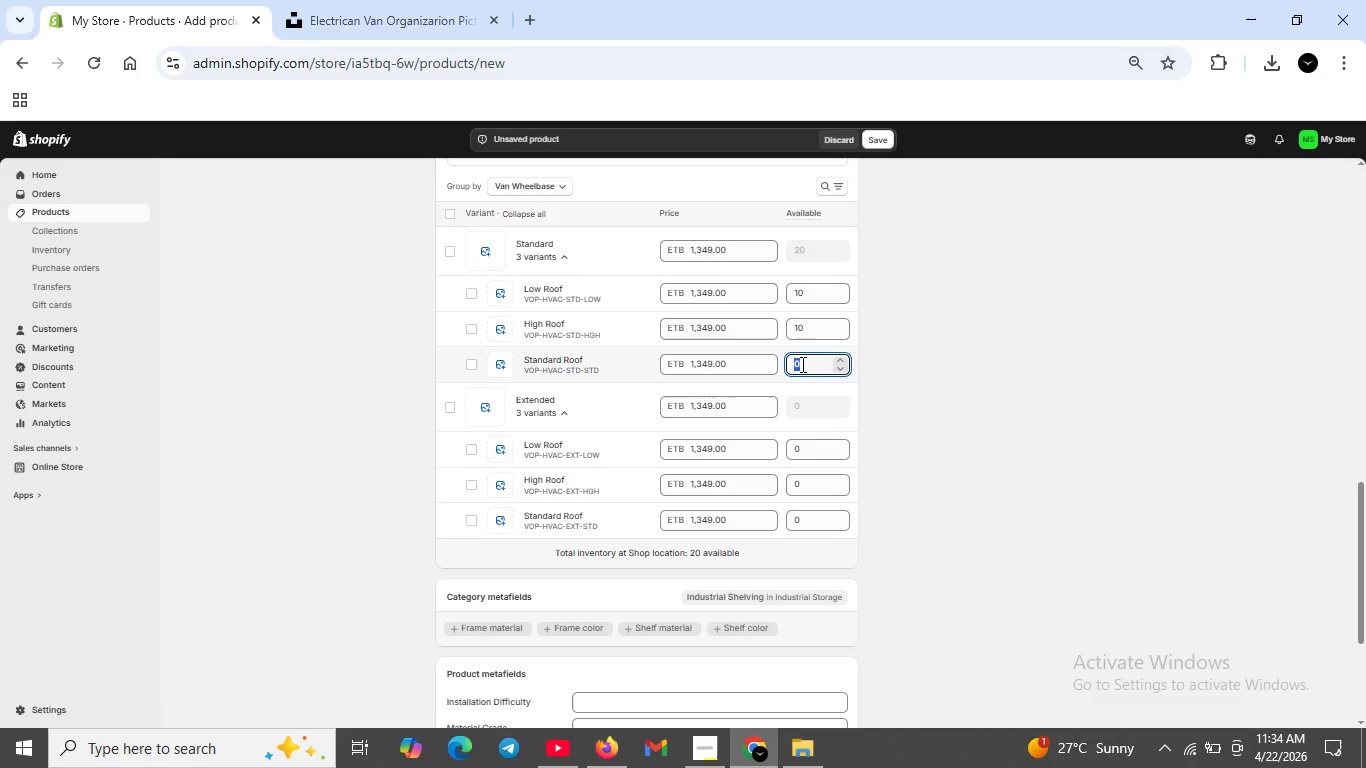 
key(Backspace)
type(10)
 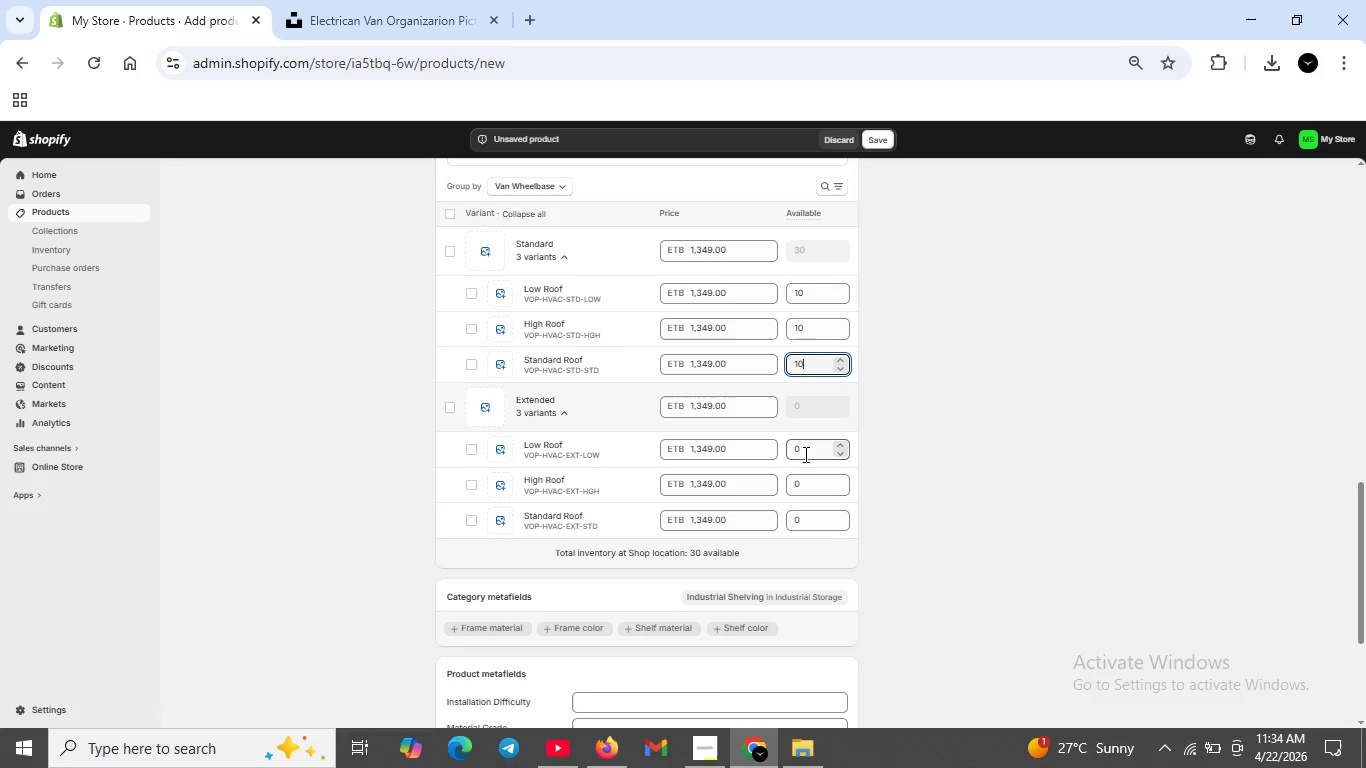 
double_click([804, 454])
 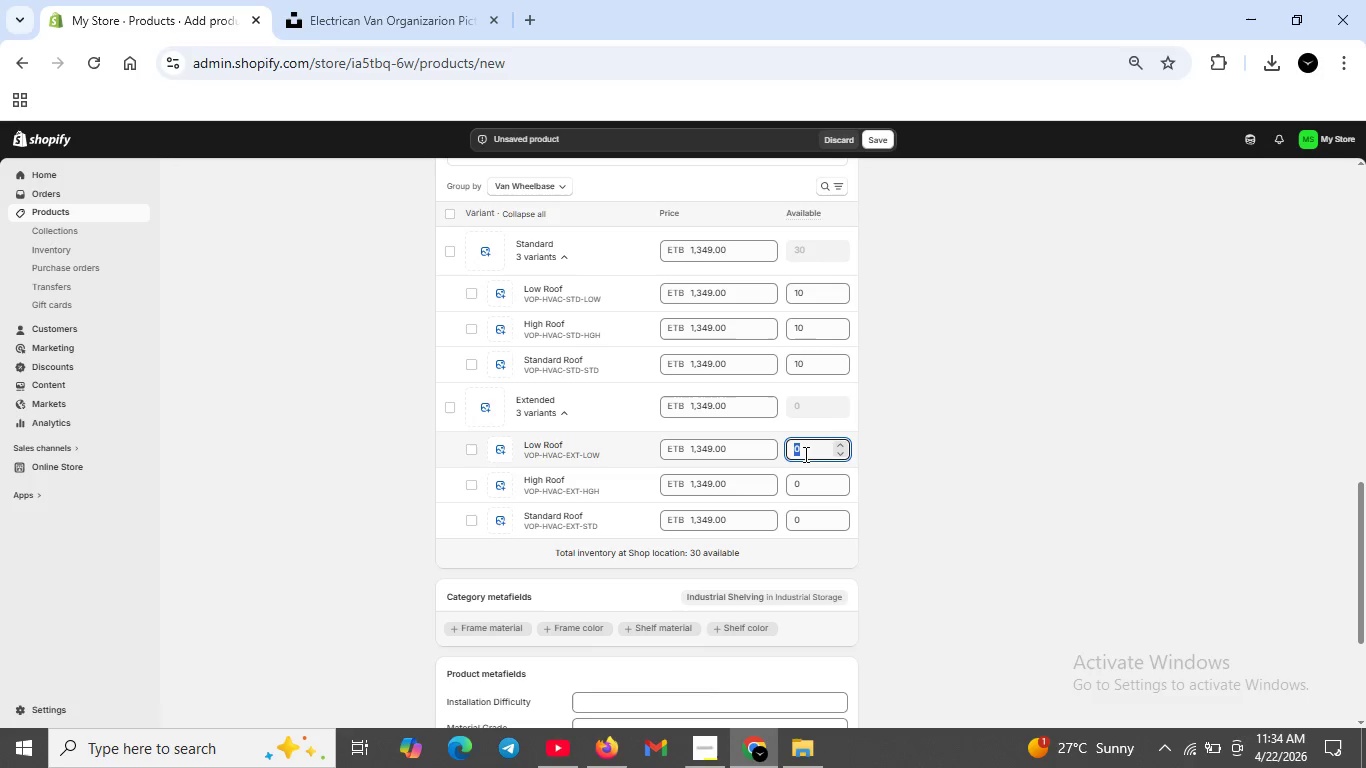 
key(Backspace)
 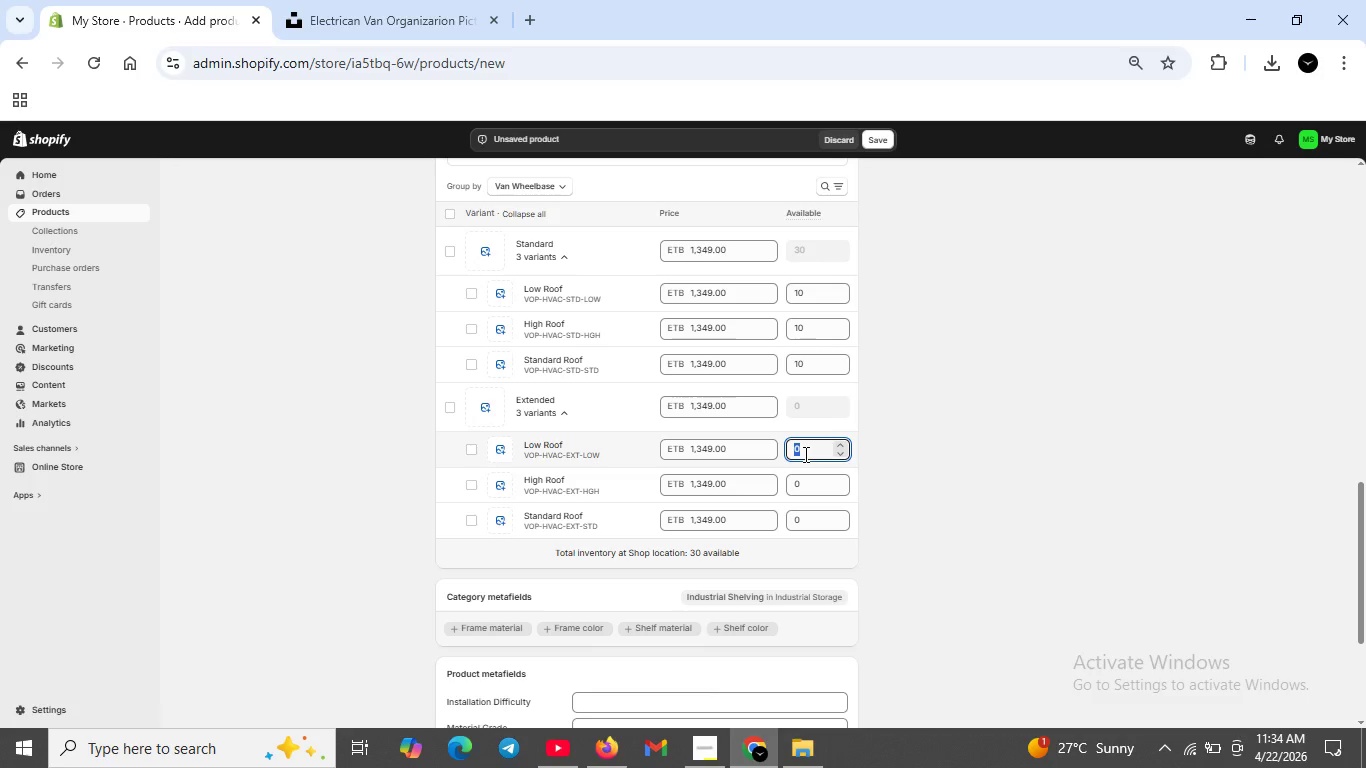 
key(1)
 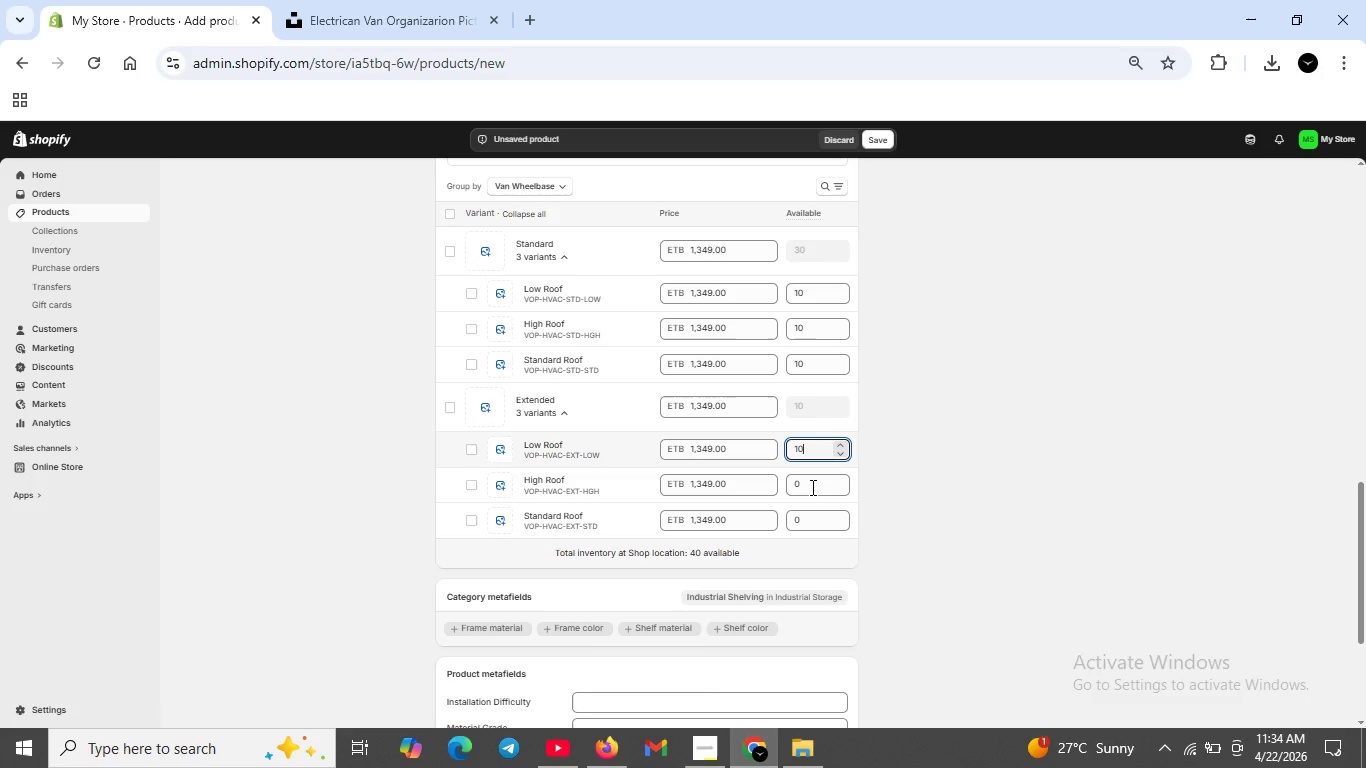 
left_click([811, 487])
 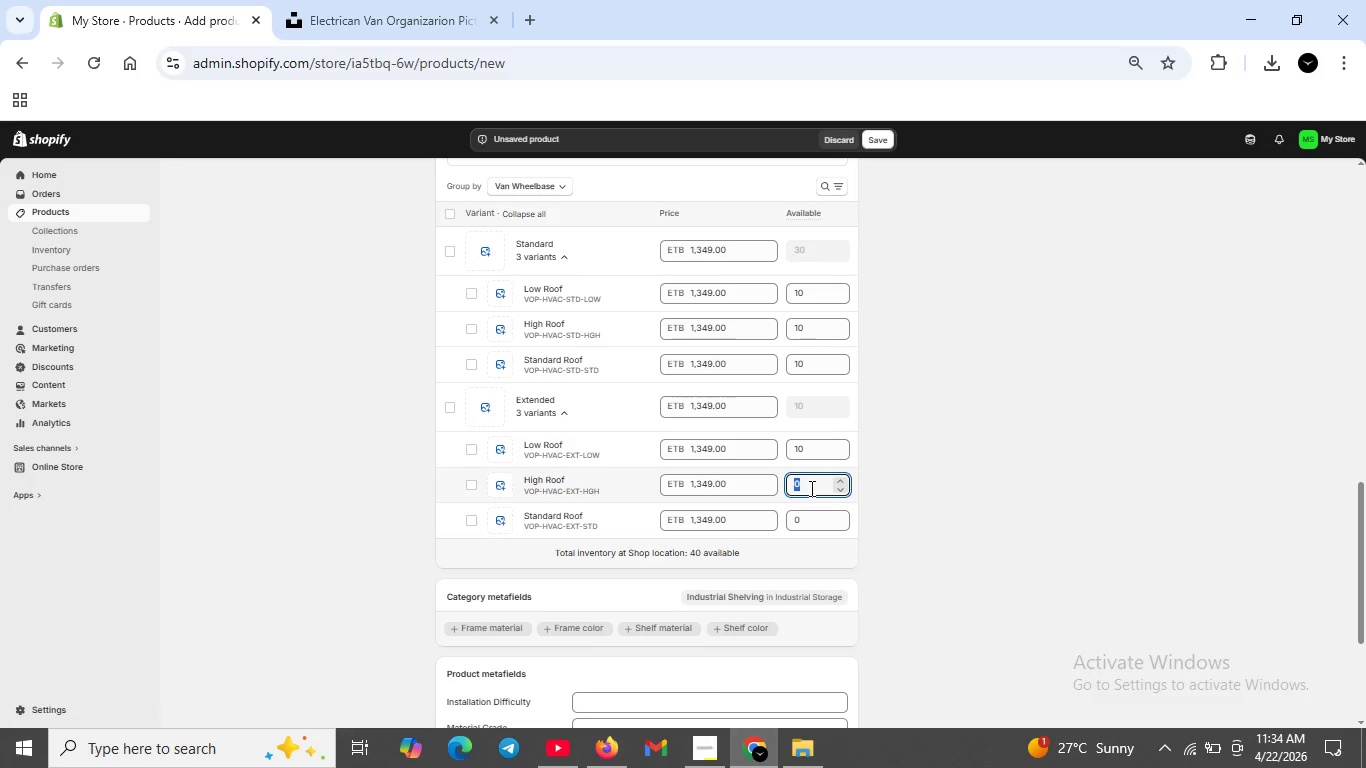 
key(Backspace)
type(10)
 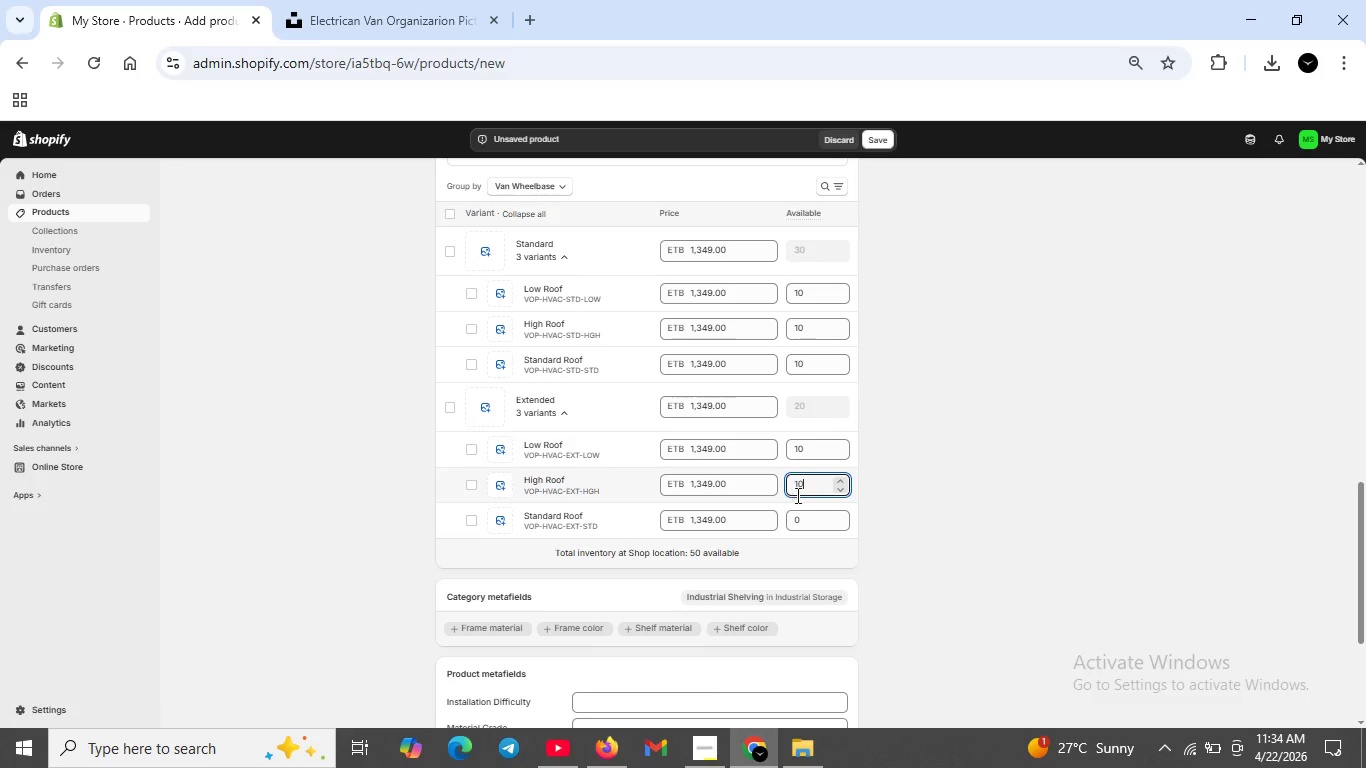 
left_click([813, 510])
 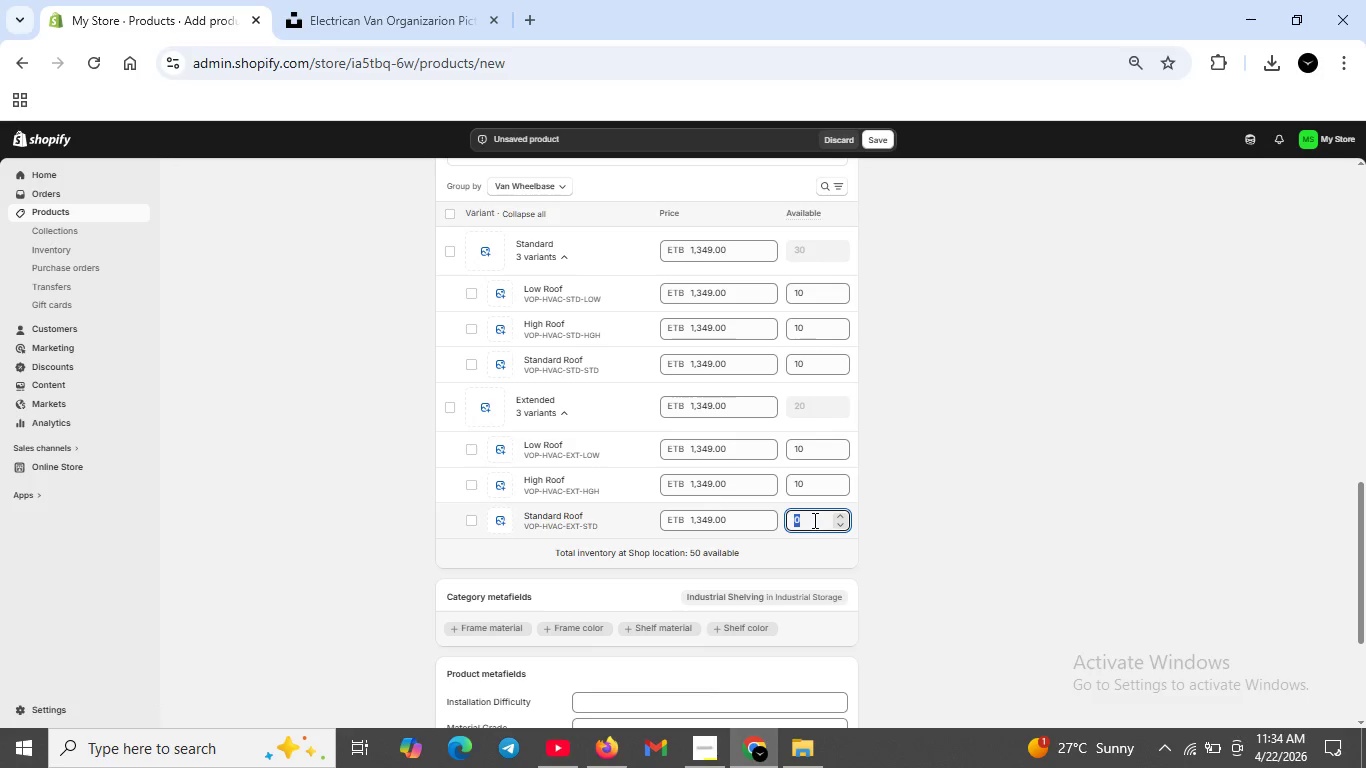 
left_click([813, 520])
 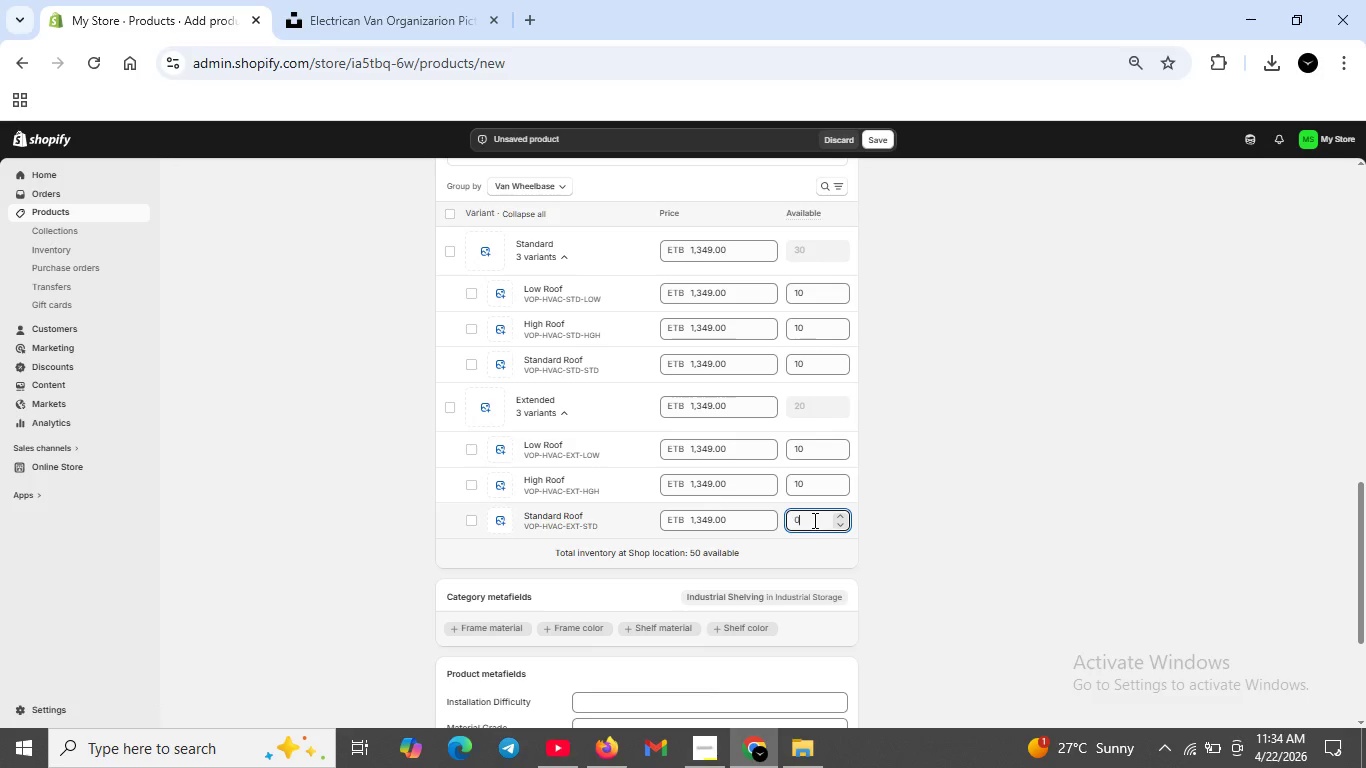 
key(Backspace)
type(10)
 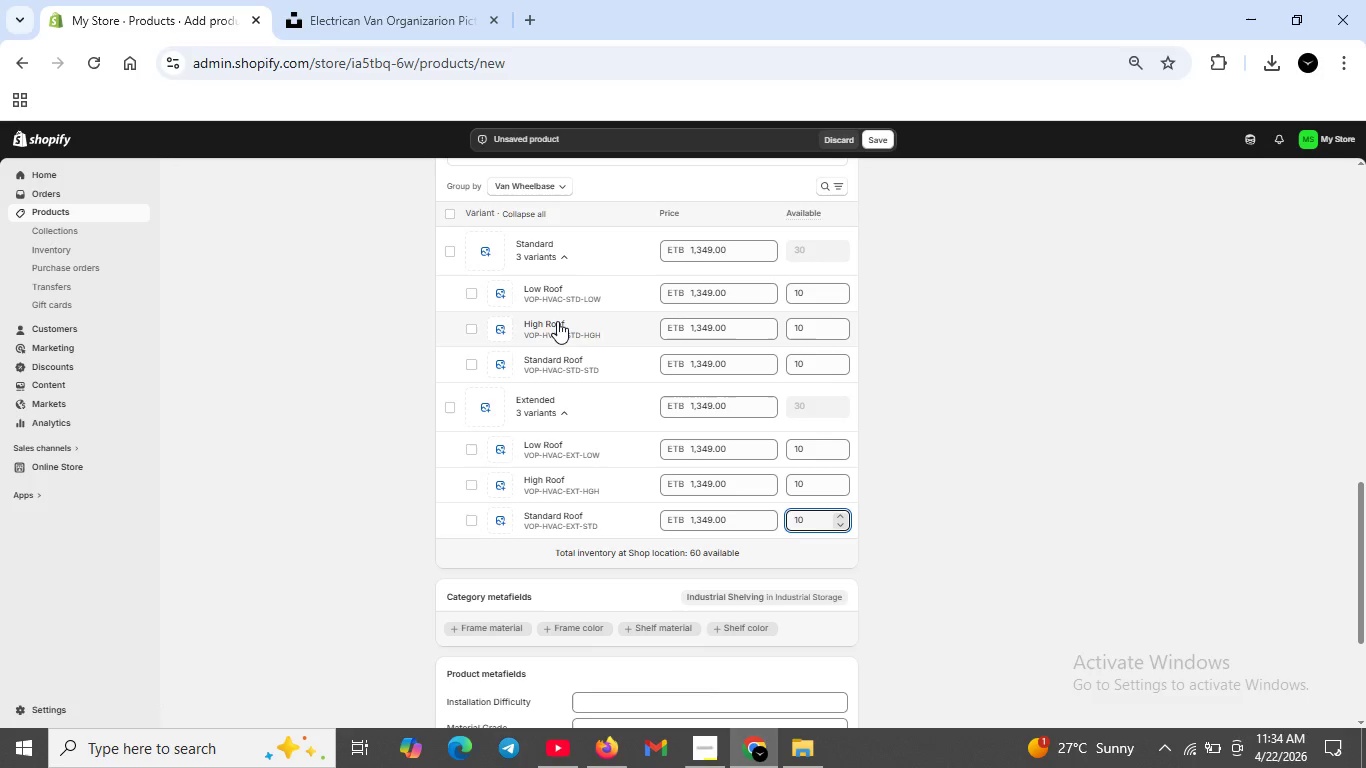 
wait(13.72)
 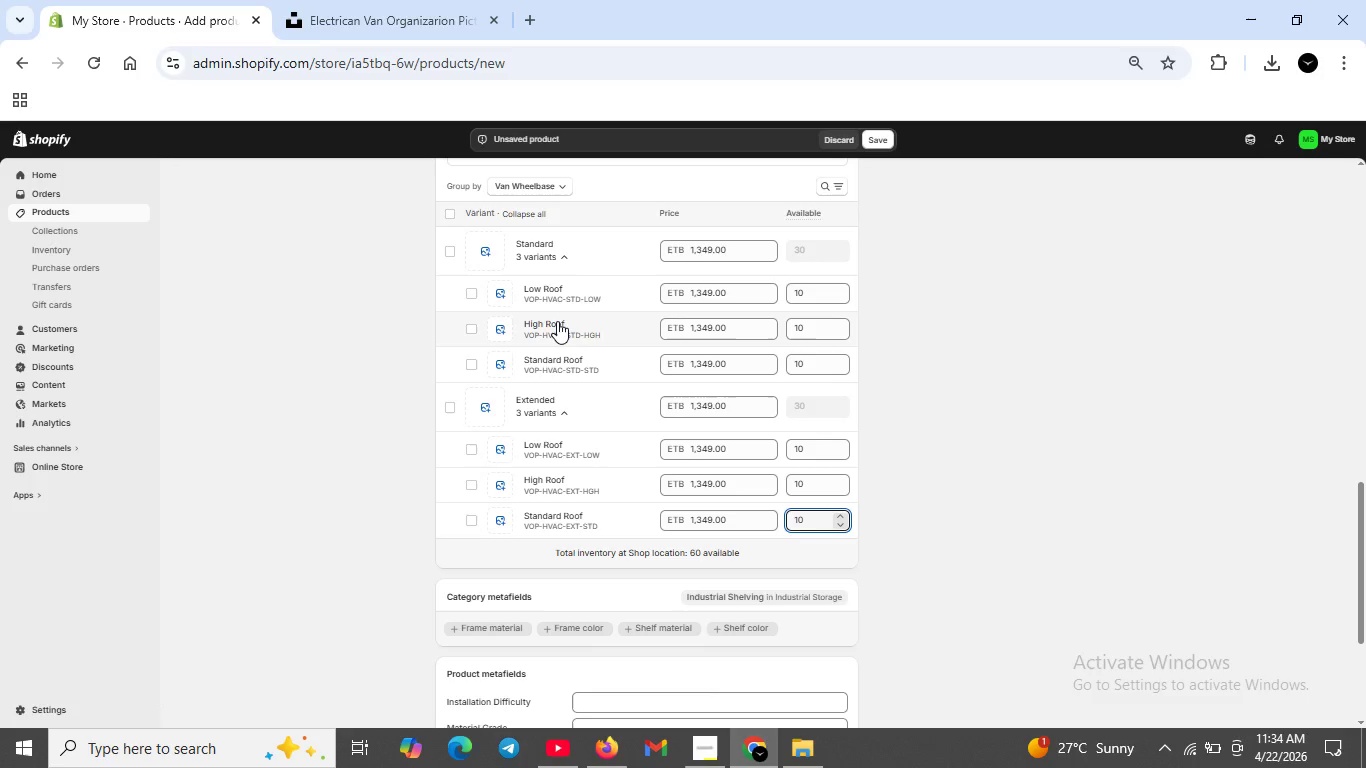 
left_click([881, 134])